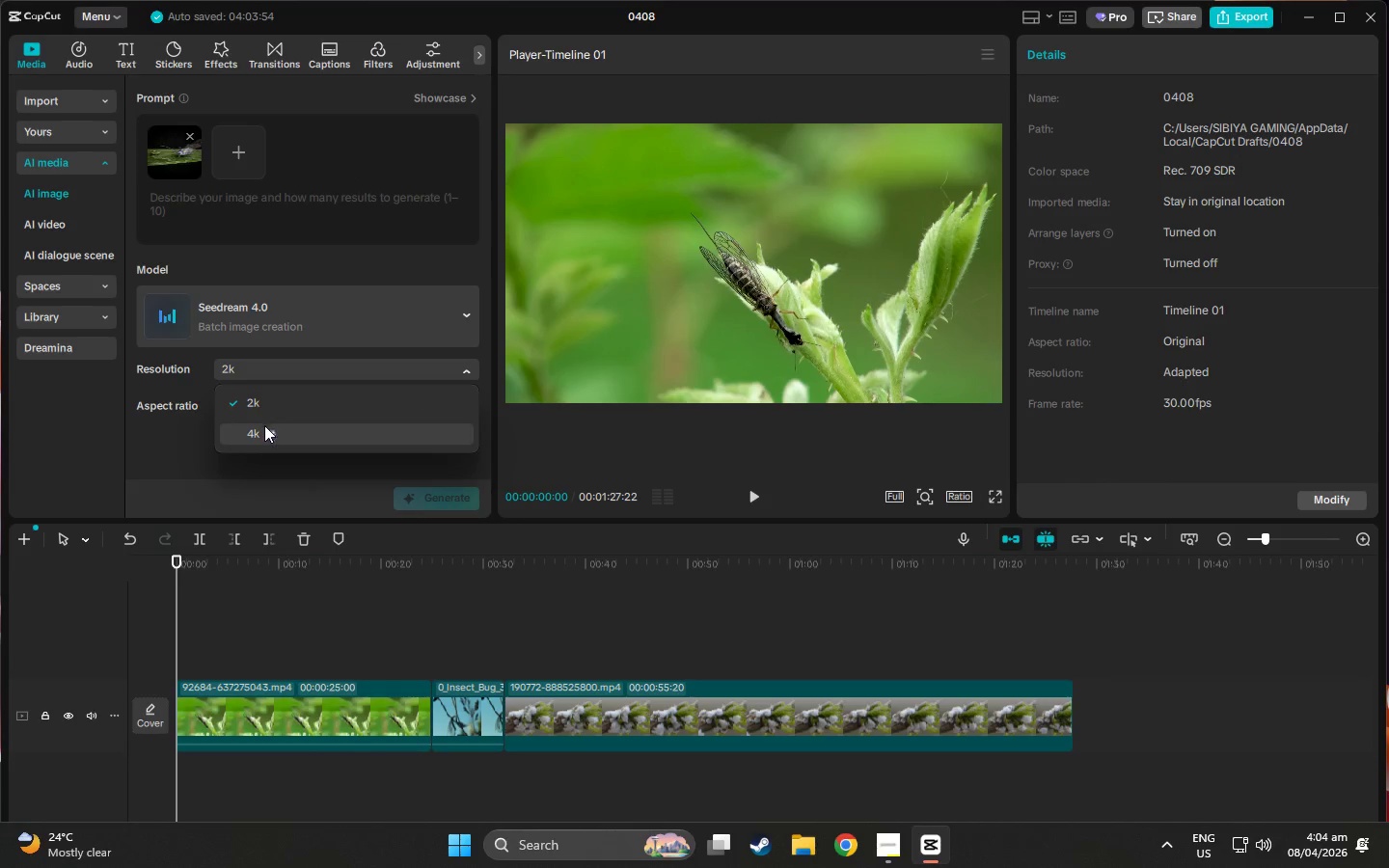 
left_click([266, 434])
 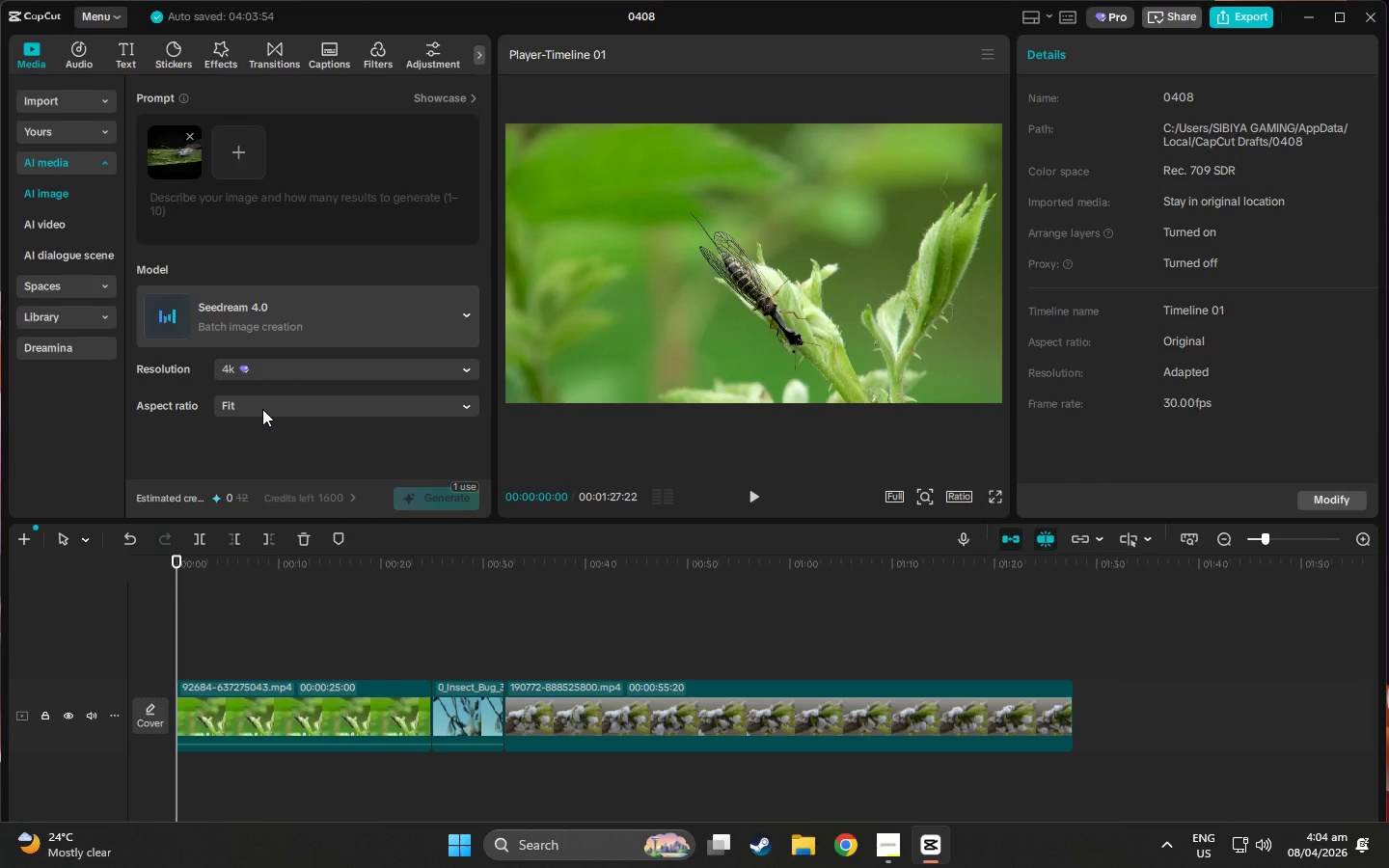 
left_click([262, 408])
 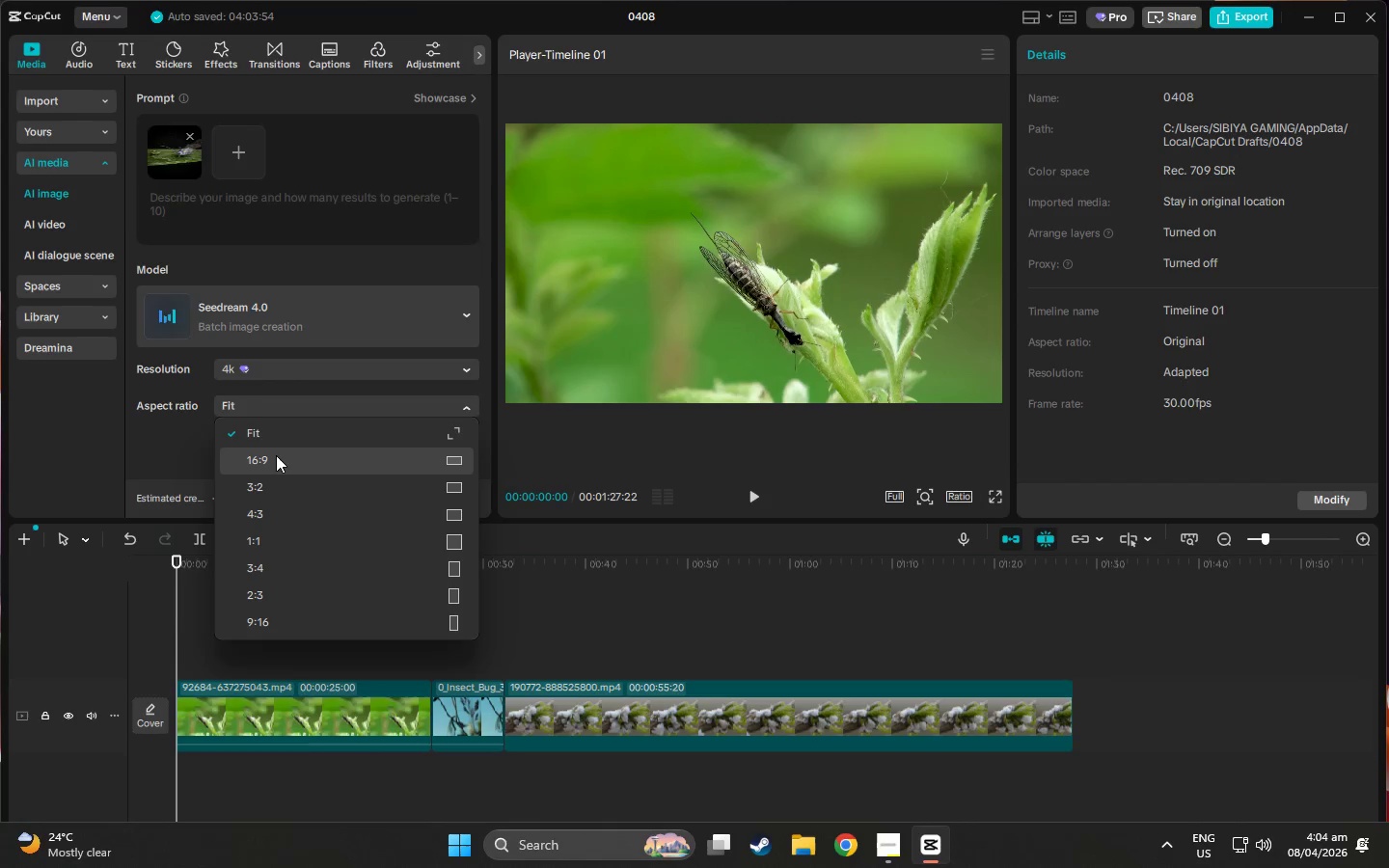 
left_click([276, 461])
 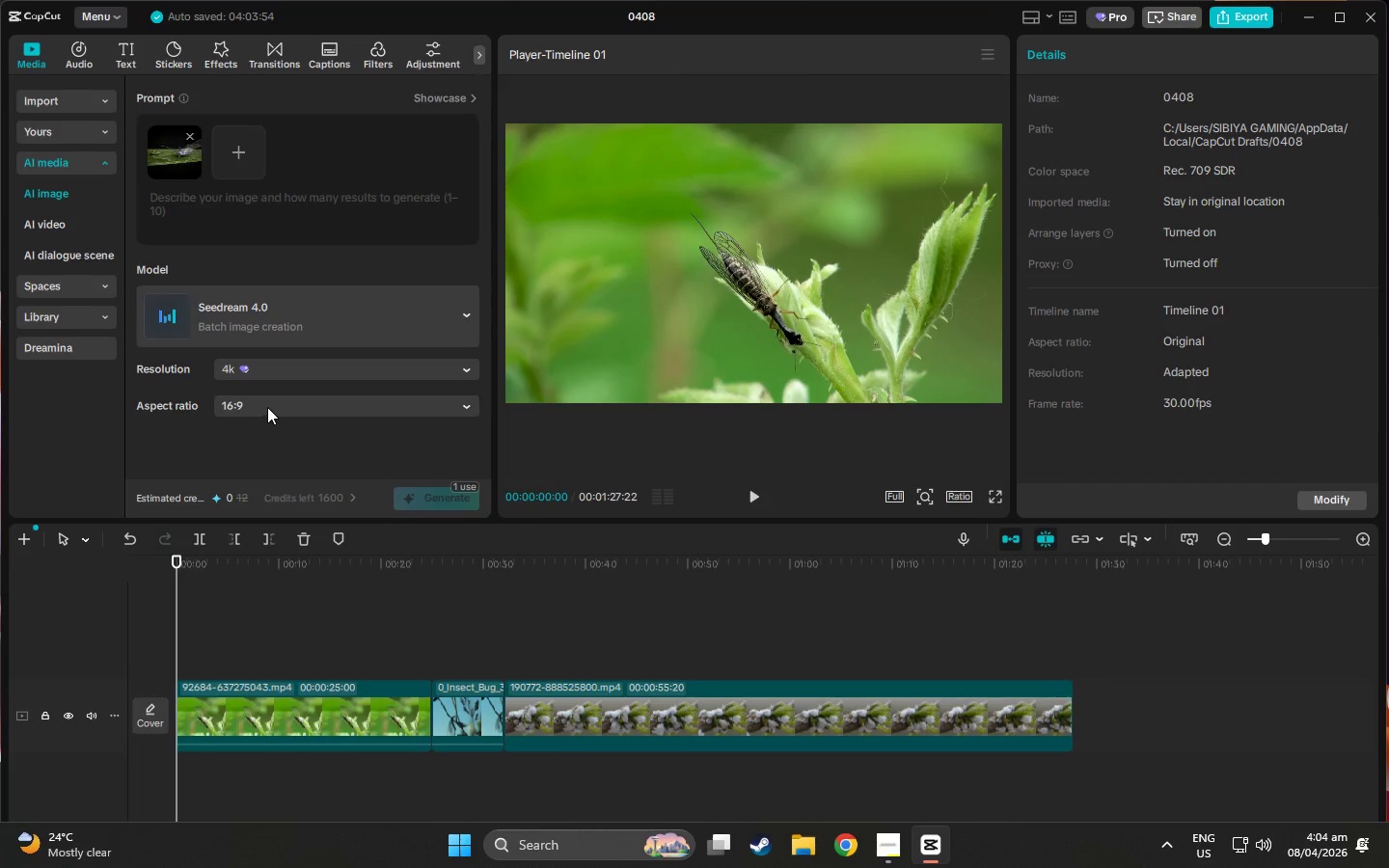 
left_click([267, 407])
 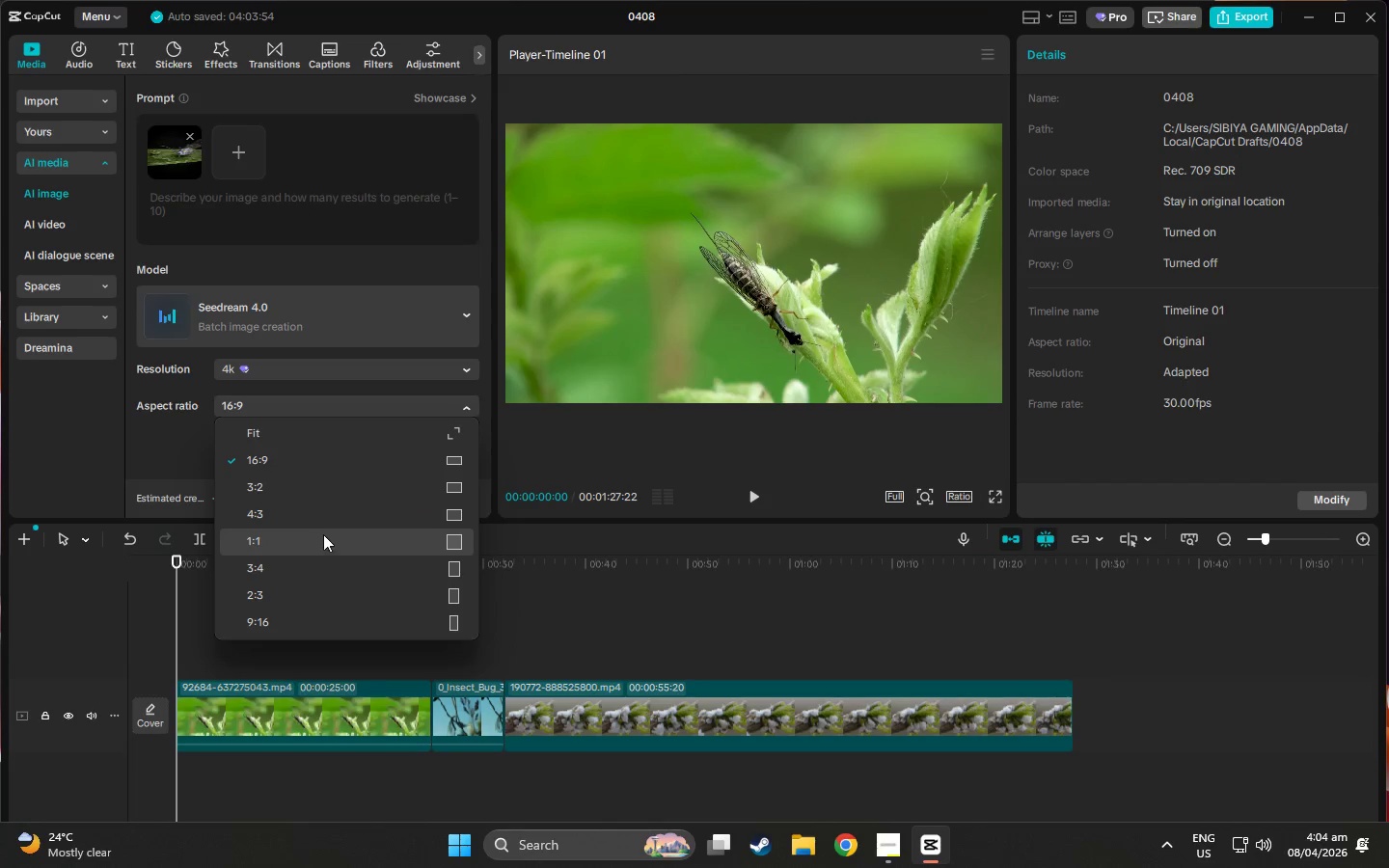 
left_click([318, 620])
 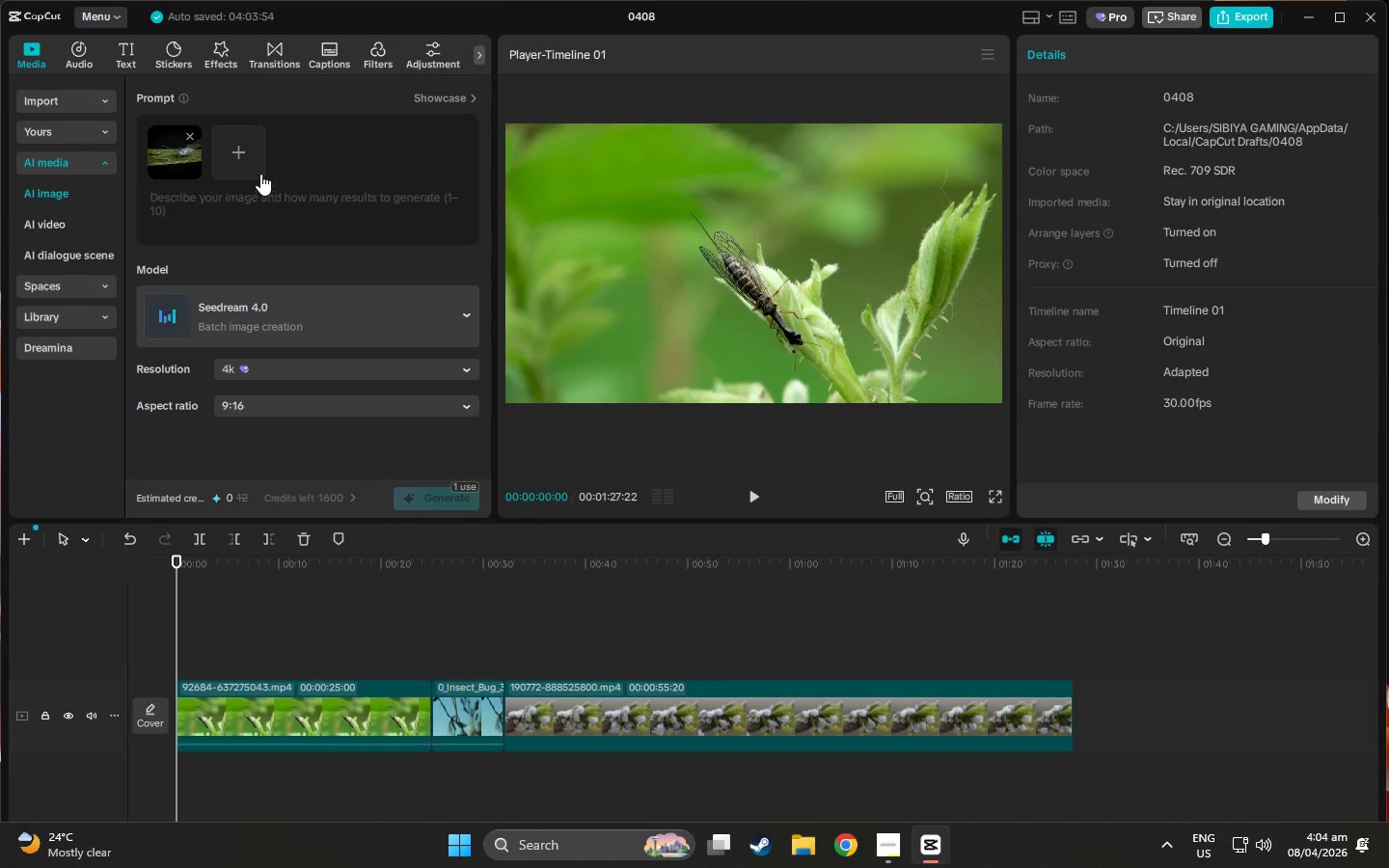 
scroll: coordinate [320, 590], scroll_direction: down, amount: 2.0
 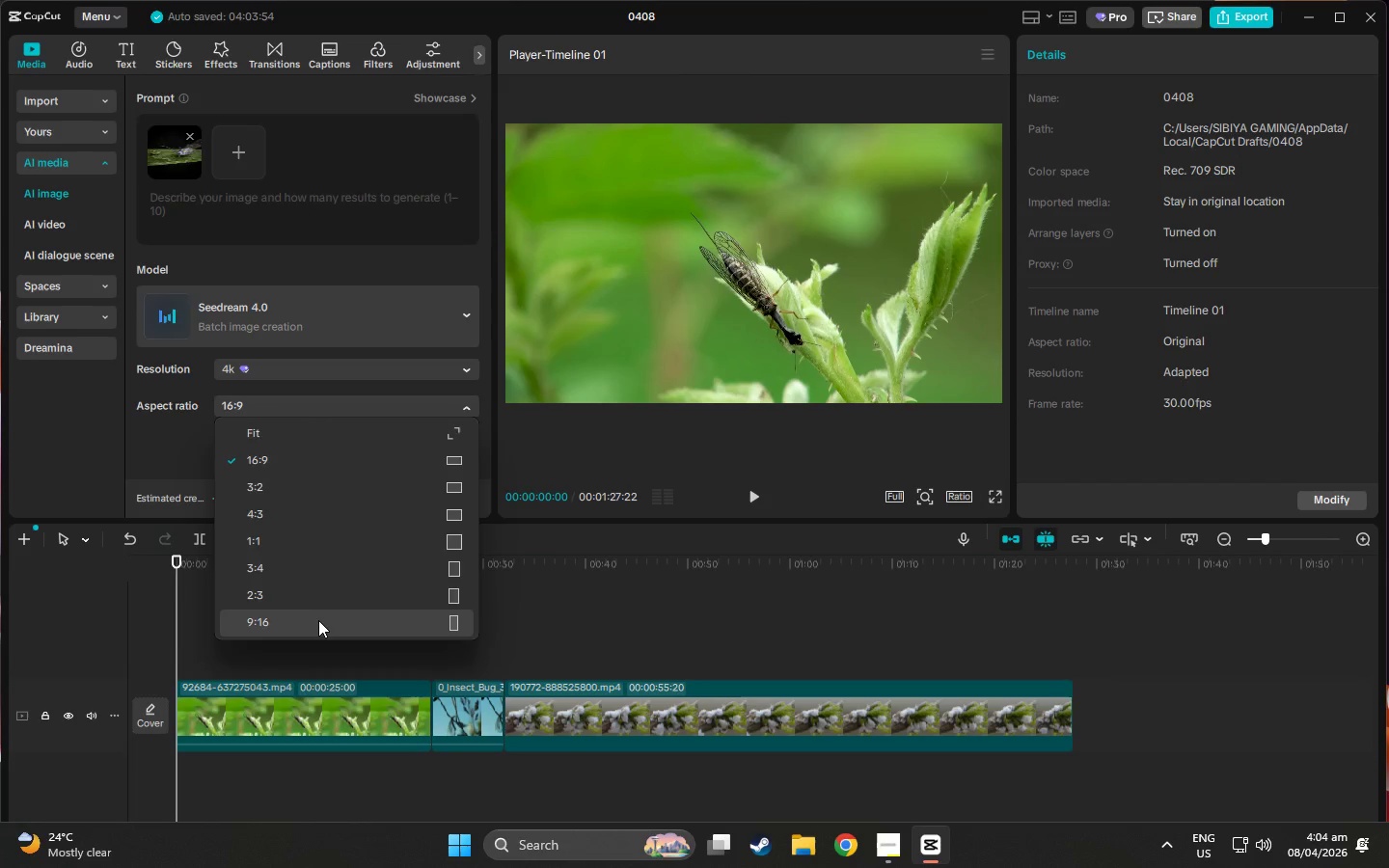 
left_click([259, 201])
 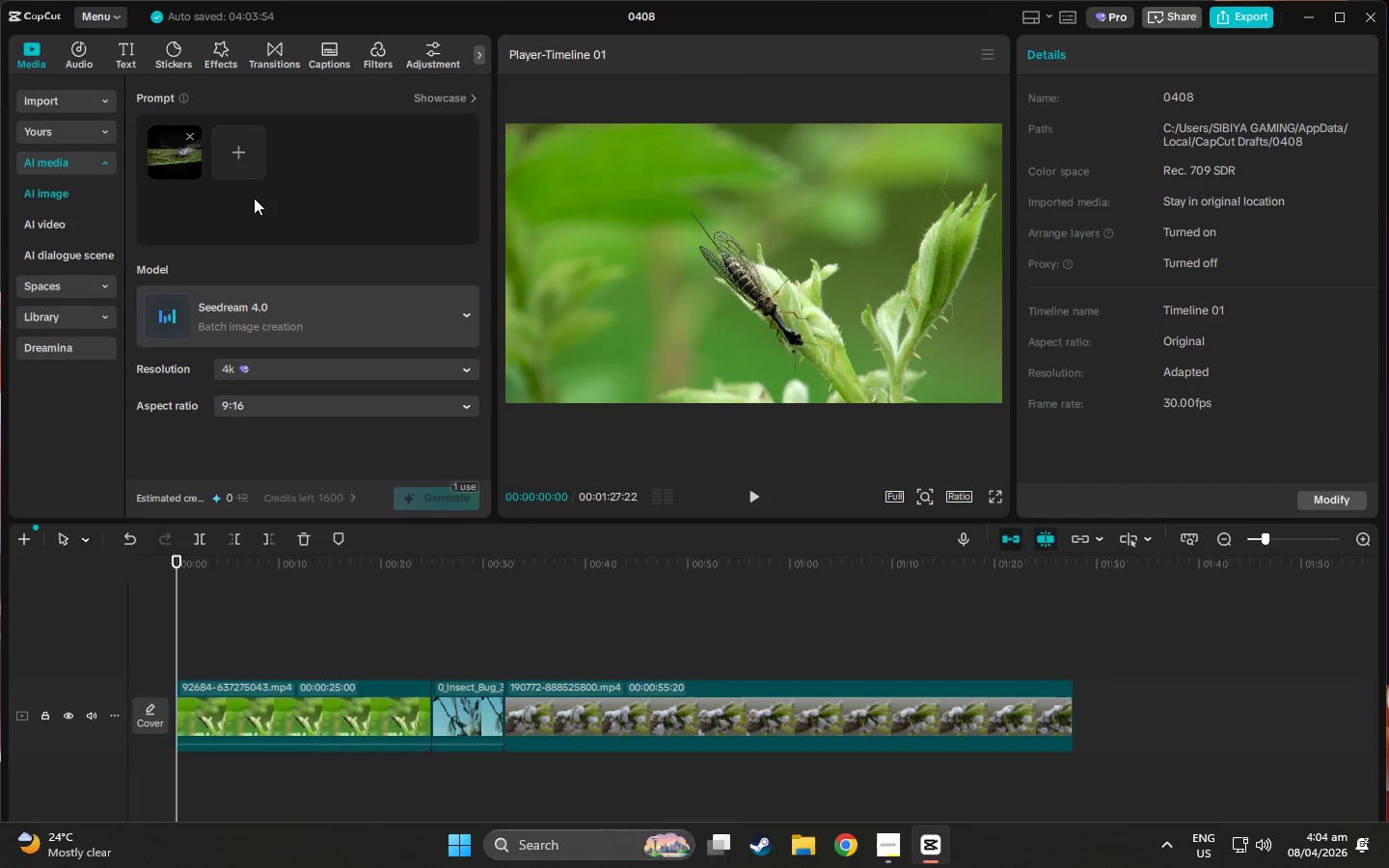 
type(Mak)
key(Backspace)
type(ke the laThe kl)
key(Backspace)
key(Backspace)
type(lacewing will eat the mealybug)
 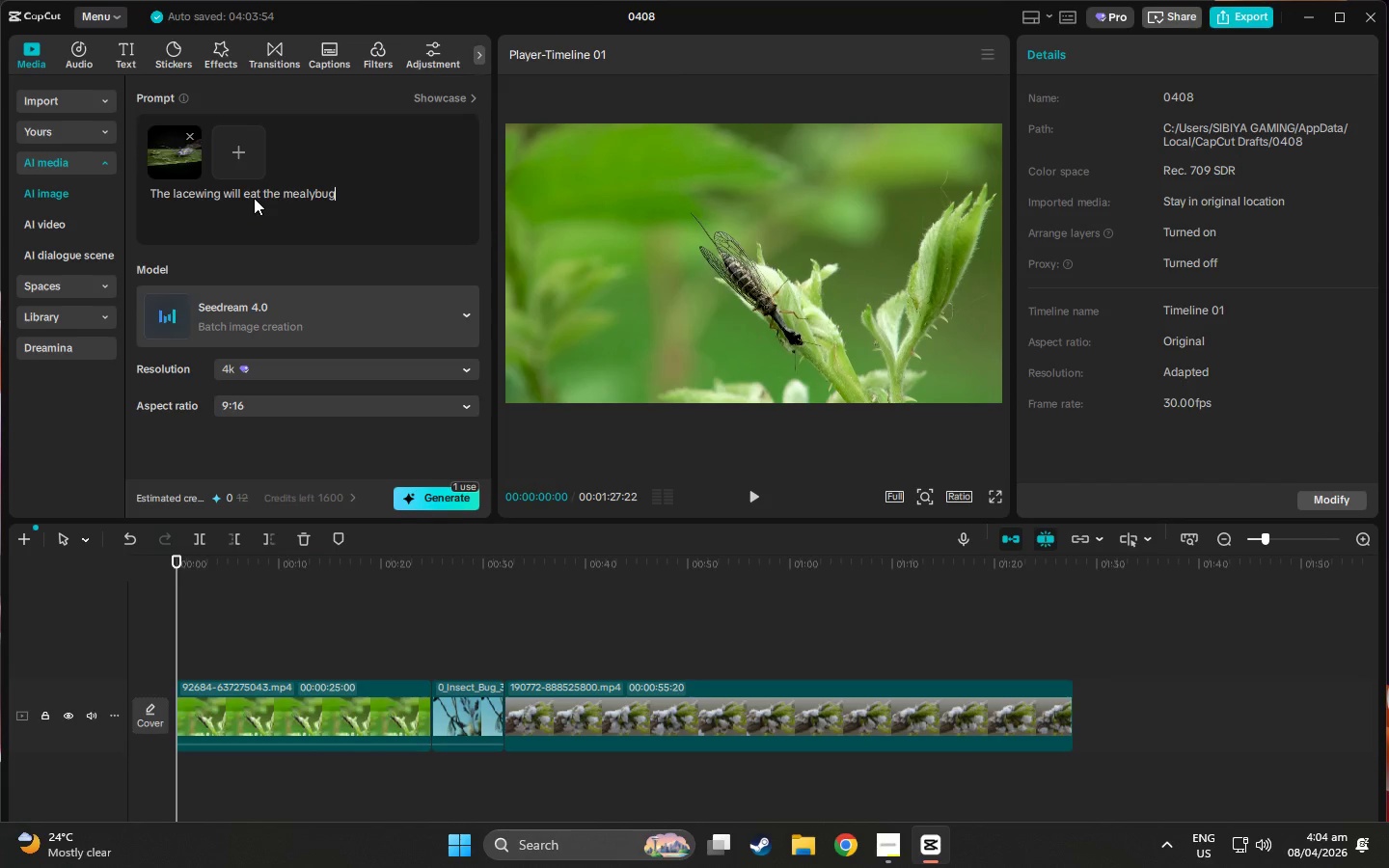 
left_click([358, 324])
 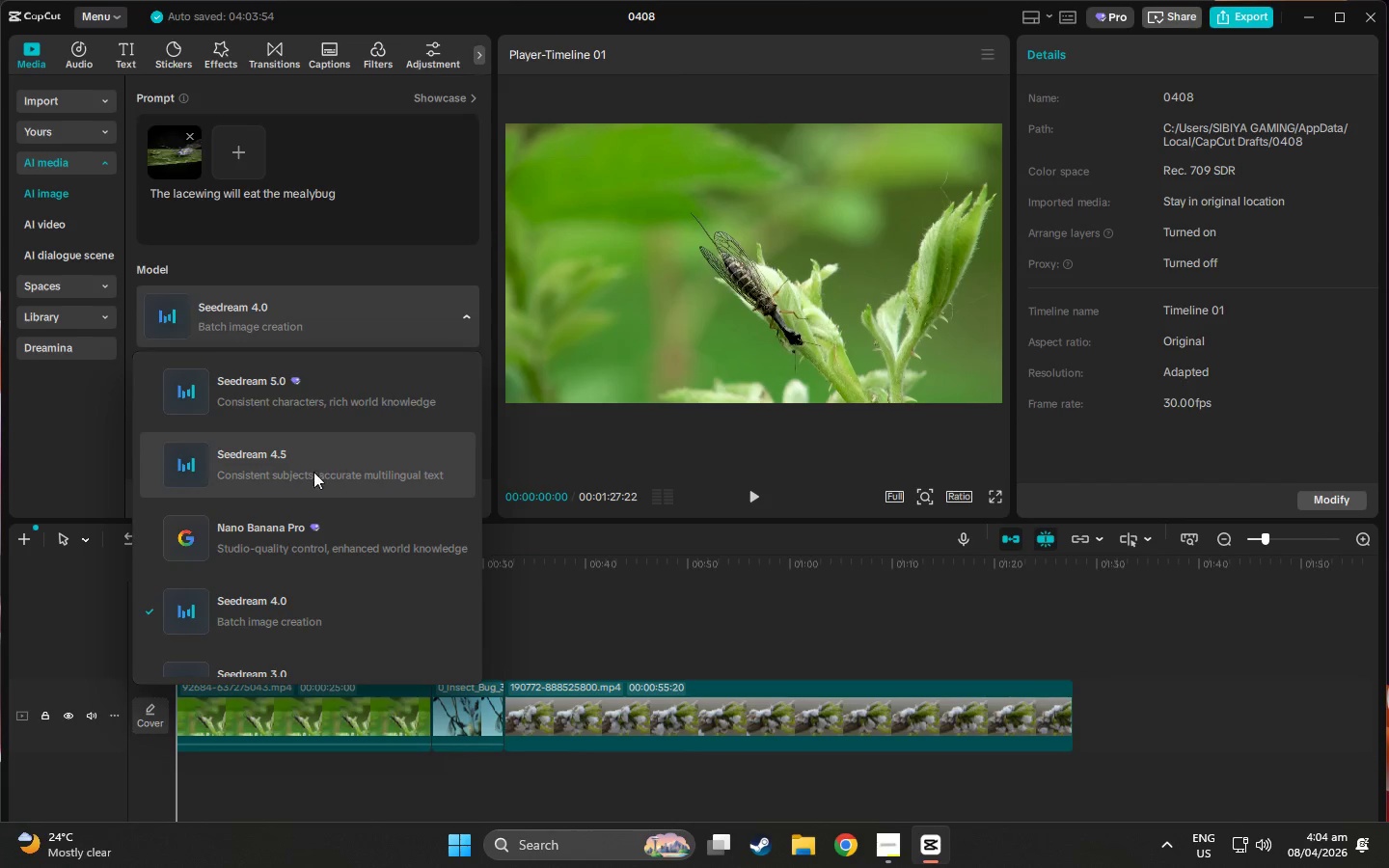 
scroll: coordinate [307, 586], scroll_direction: down, amount: 9.0
 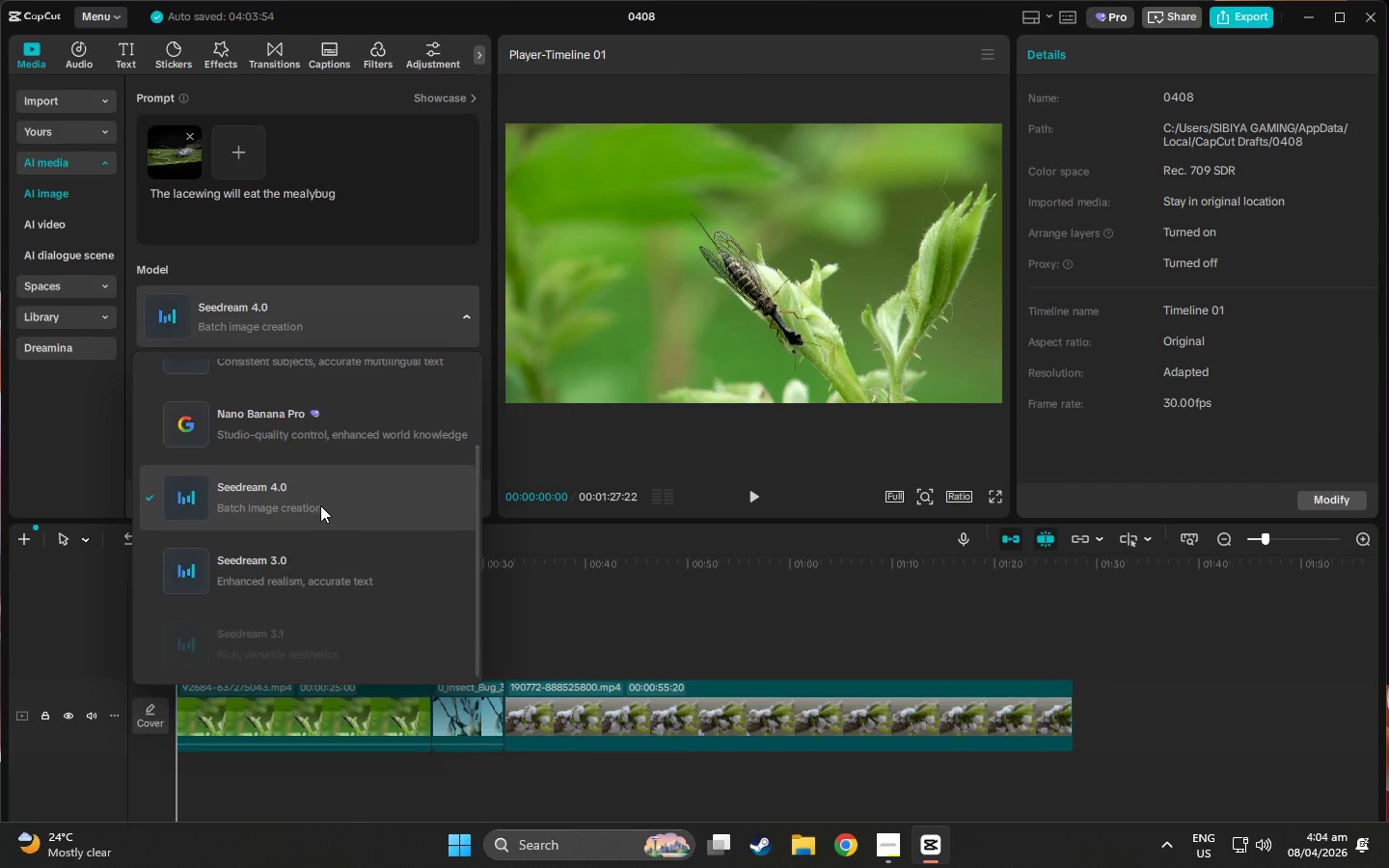 
scroll: coordinate [330, 533], scroll_direction: up, amount: 15.0
 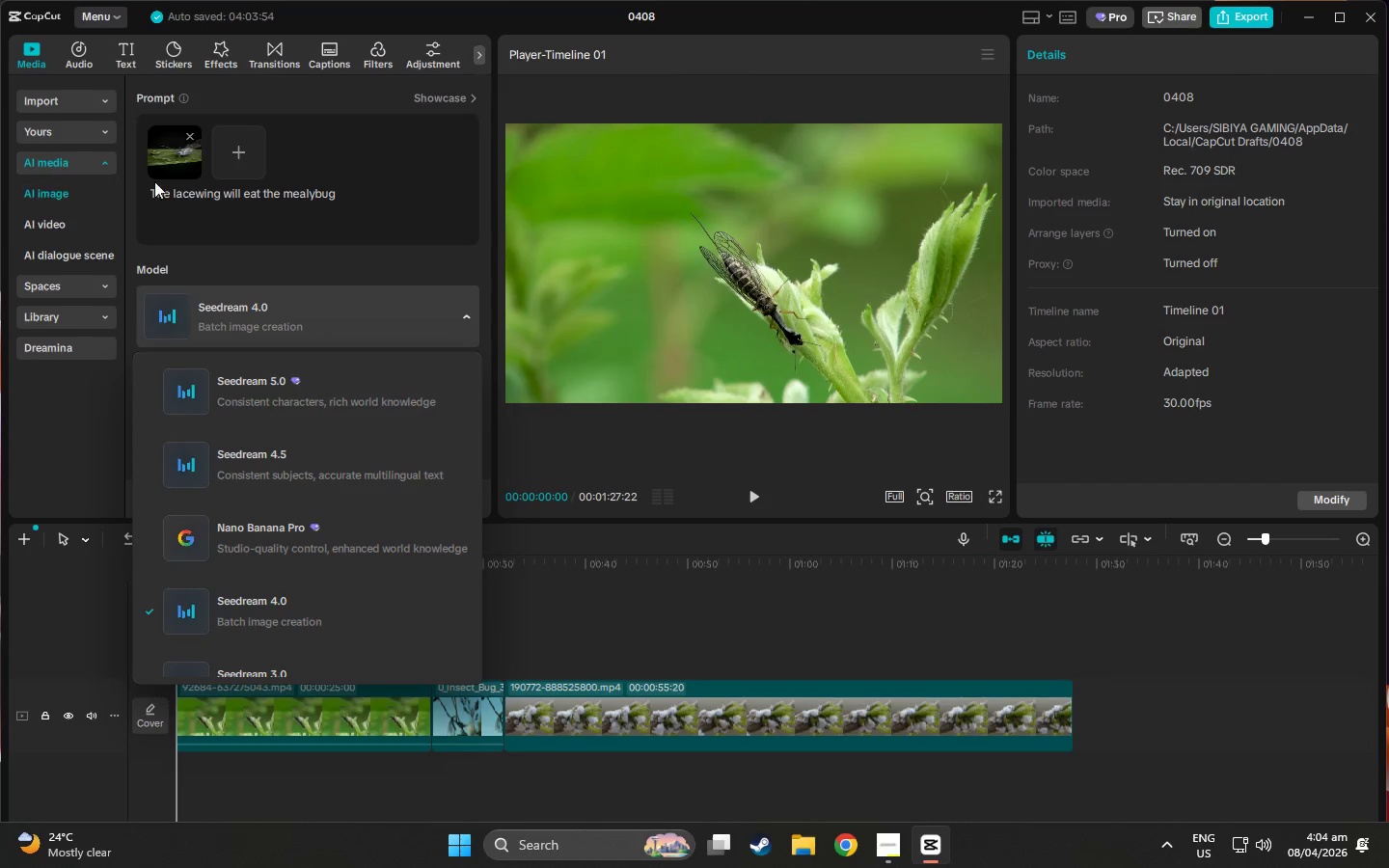 
left_click_drag(start_coordinate=[376, 203], to_coordinate=[371, 202])
 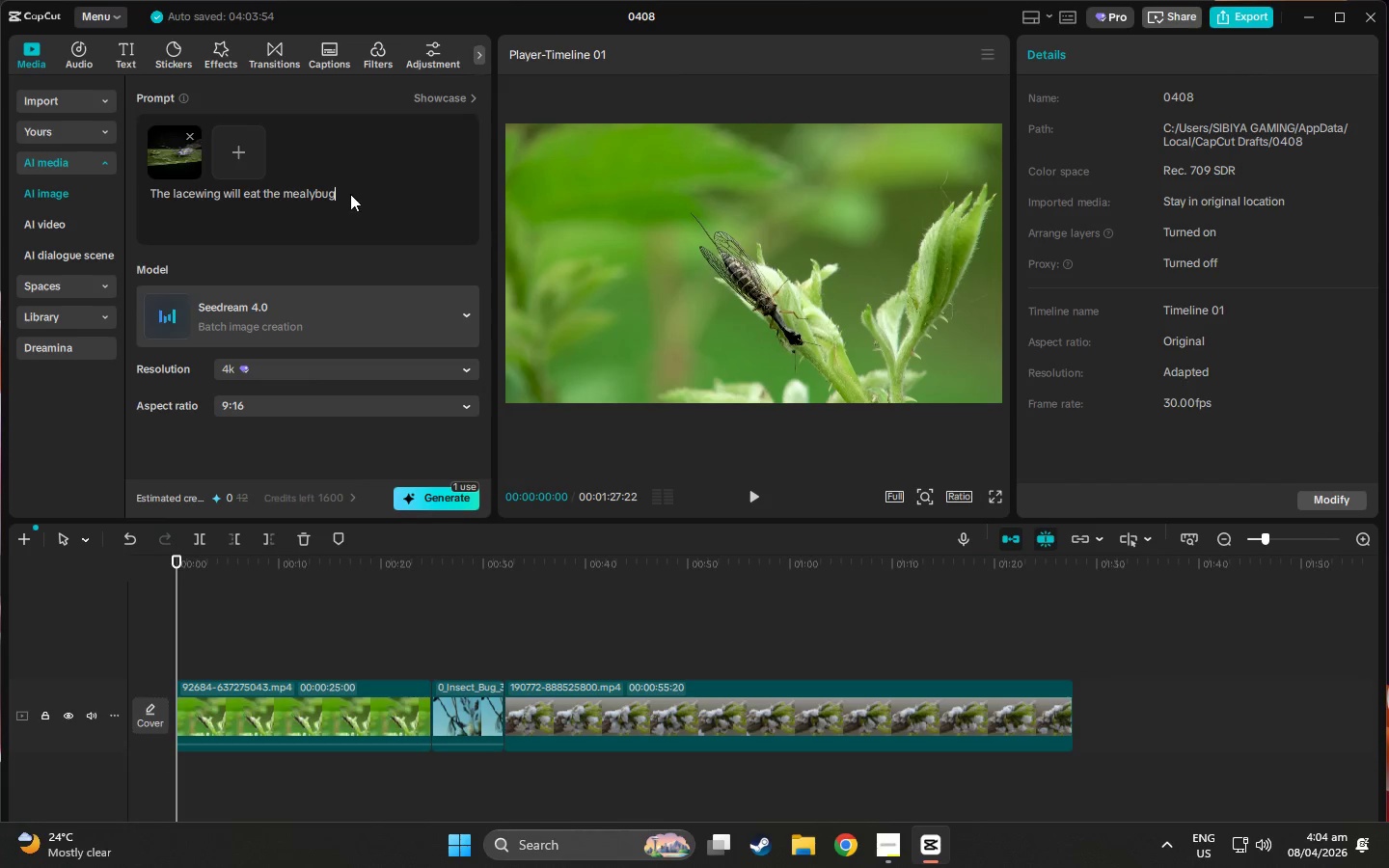 
left_click_drag(start_coordinate=[350, 194], to_coordinate=[108, 198])
 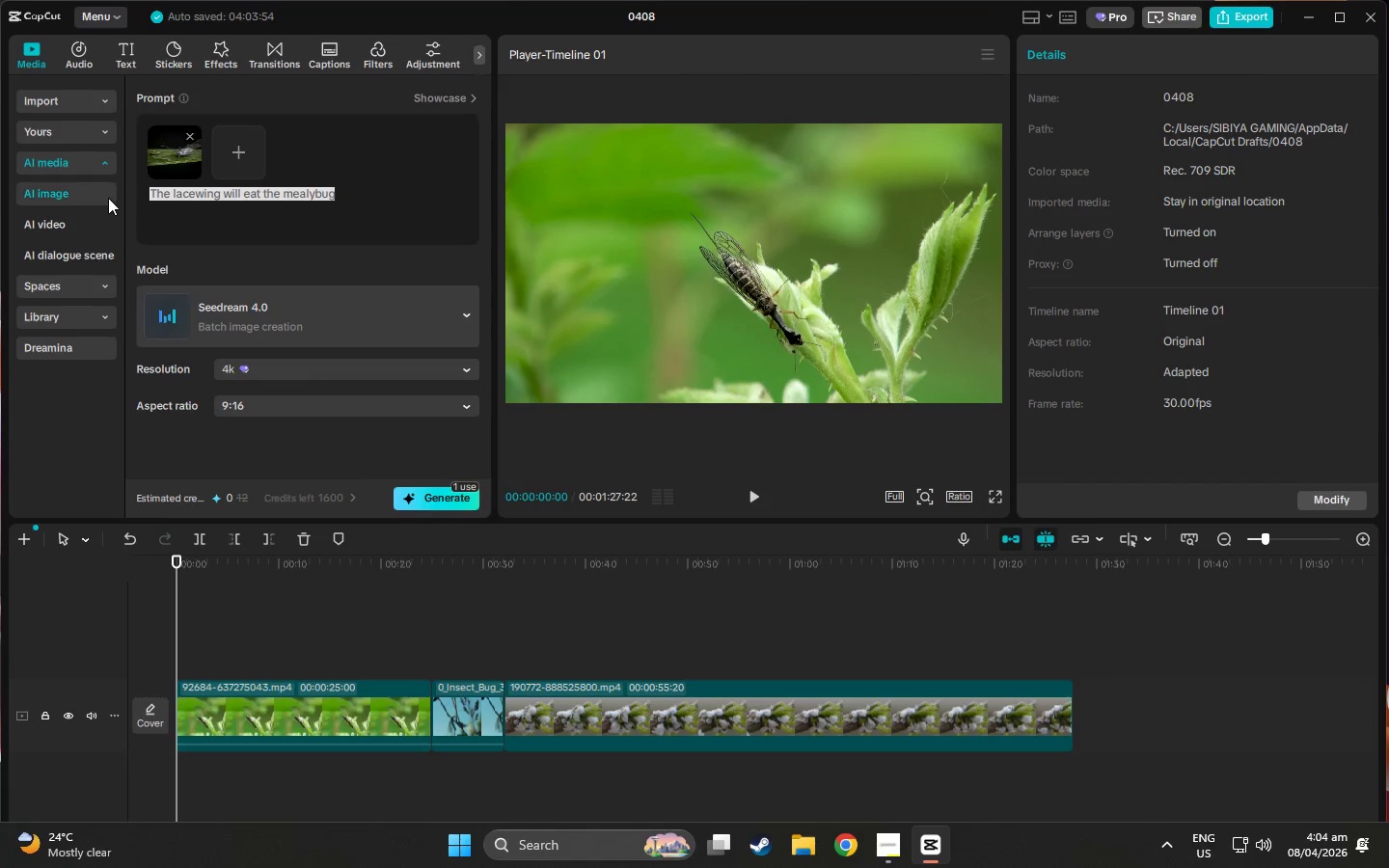 
hold_key(key=ControlLeft, duration=1.5)
 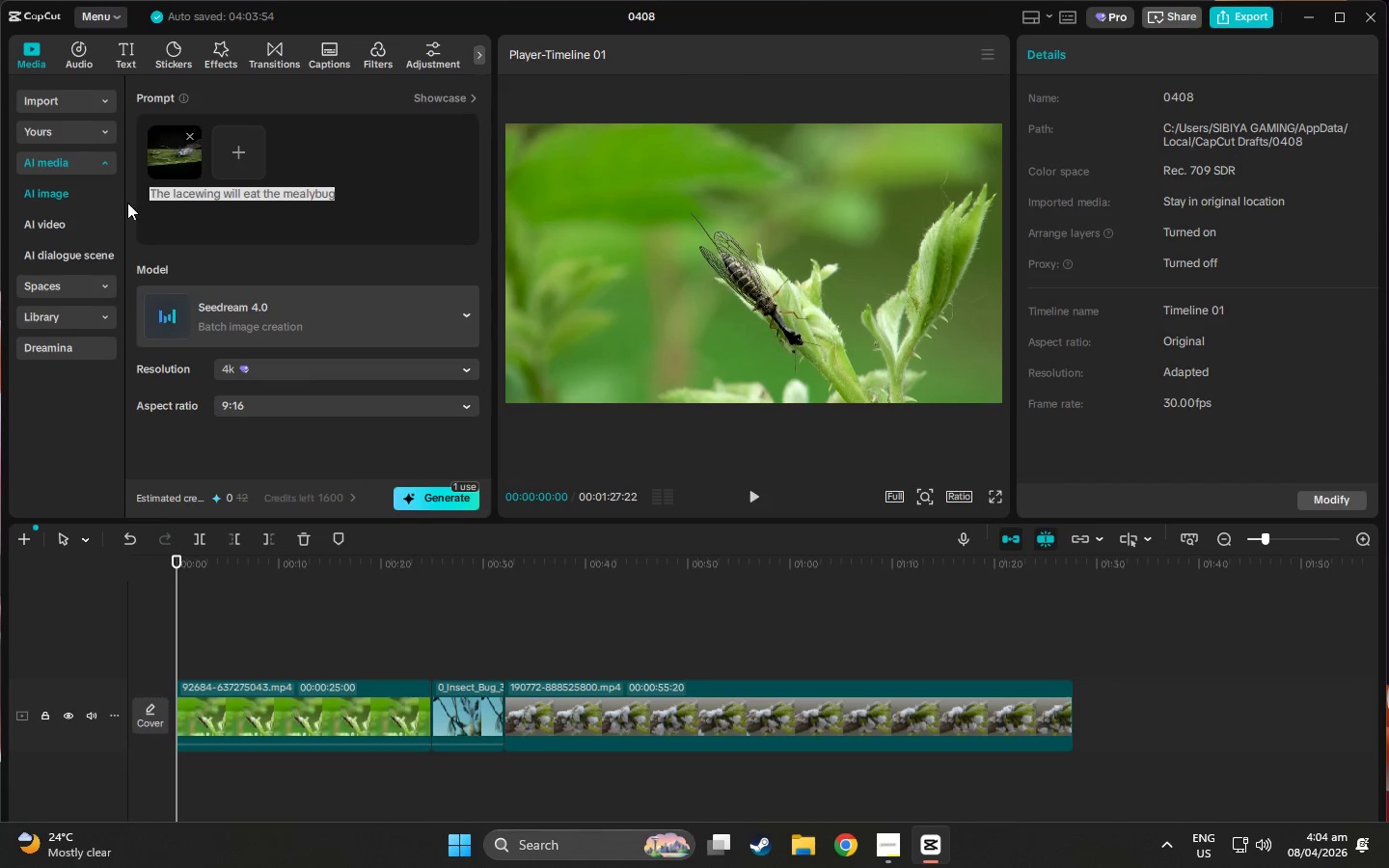 
key(Control+X)
 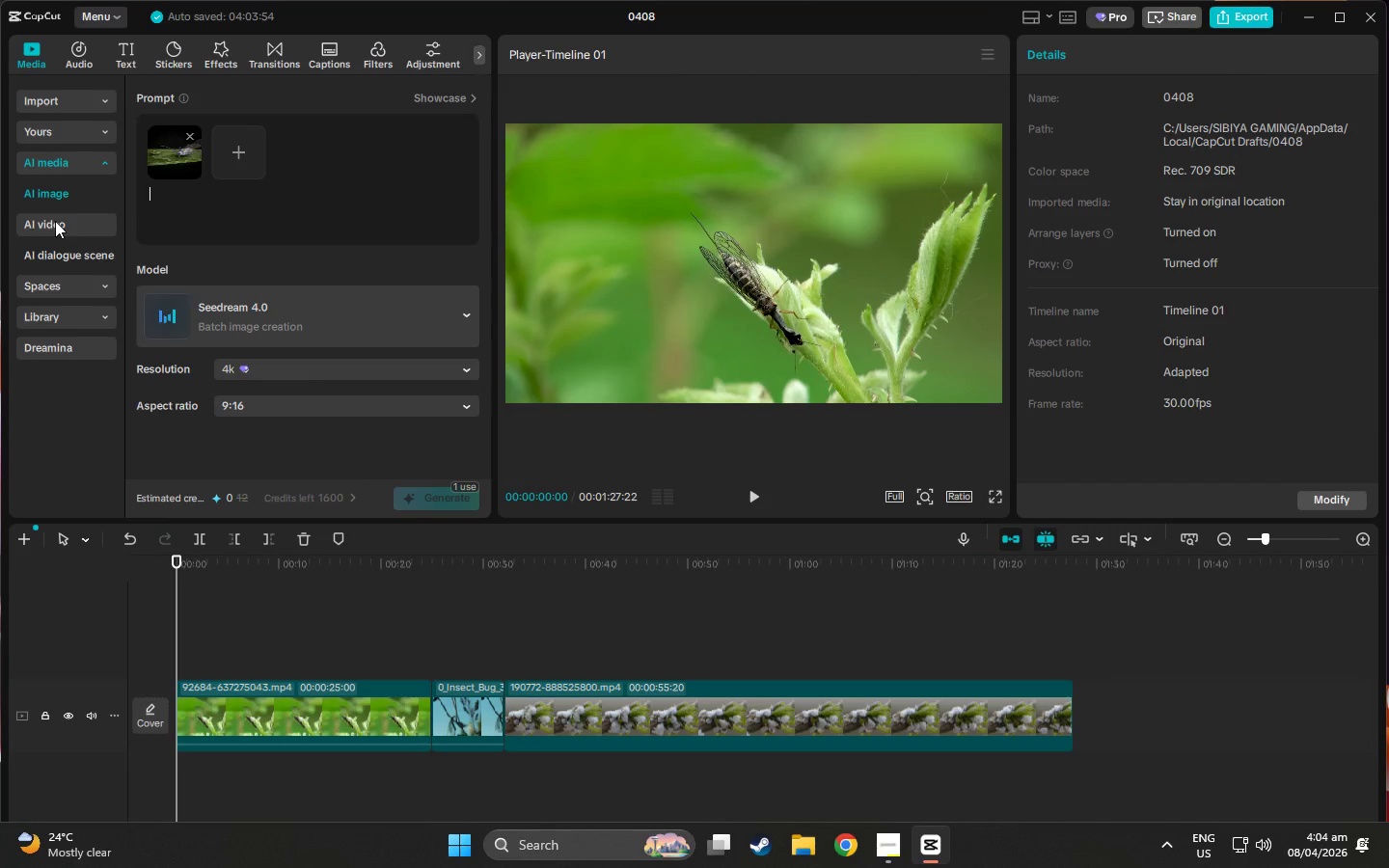 
left_click([55, 221])
 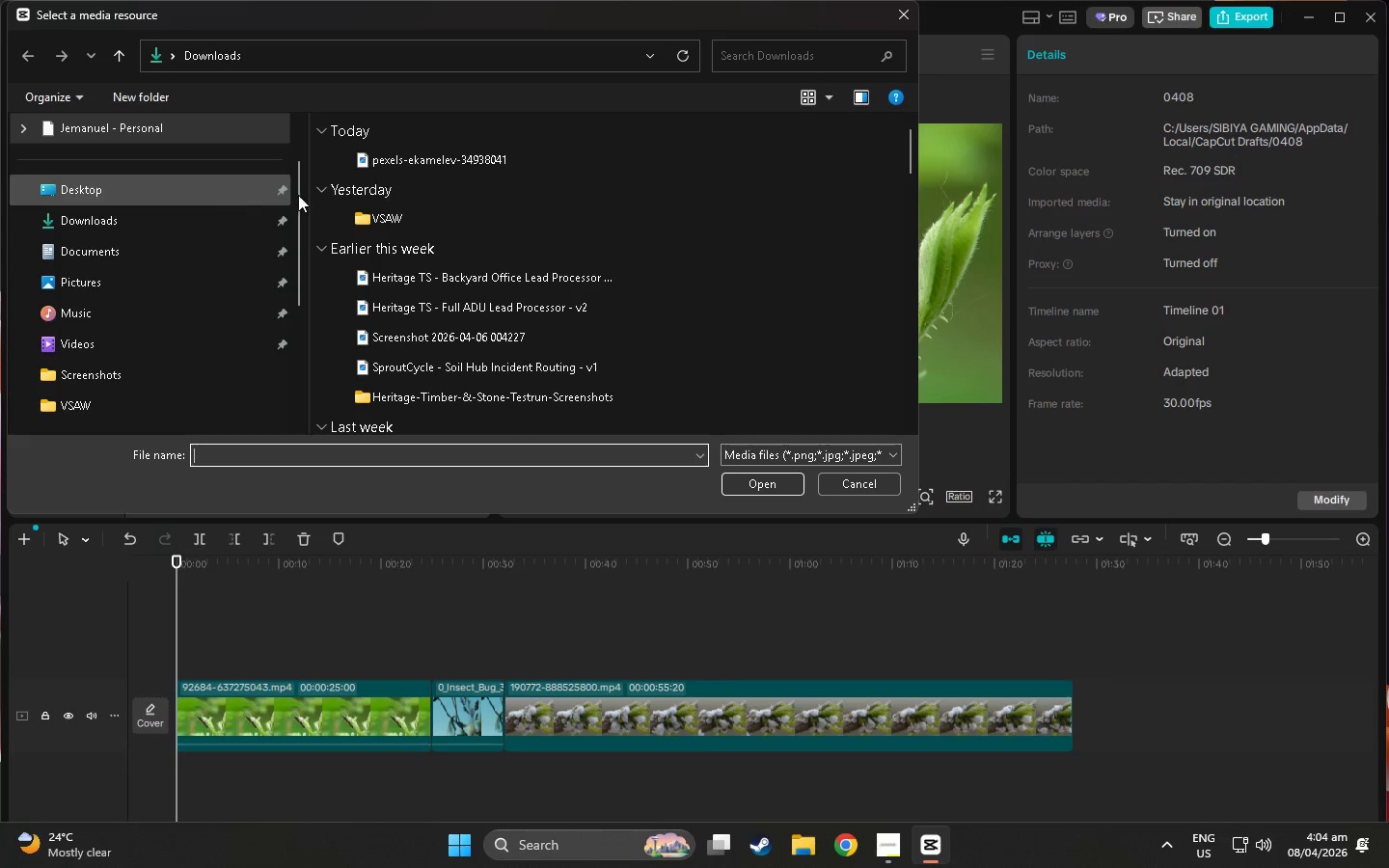 
double_click([416, 169])
 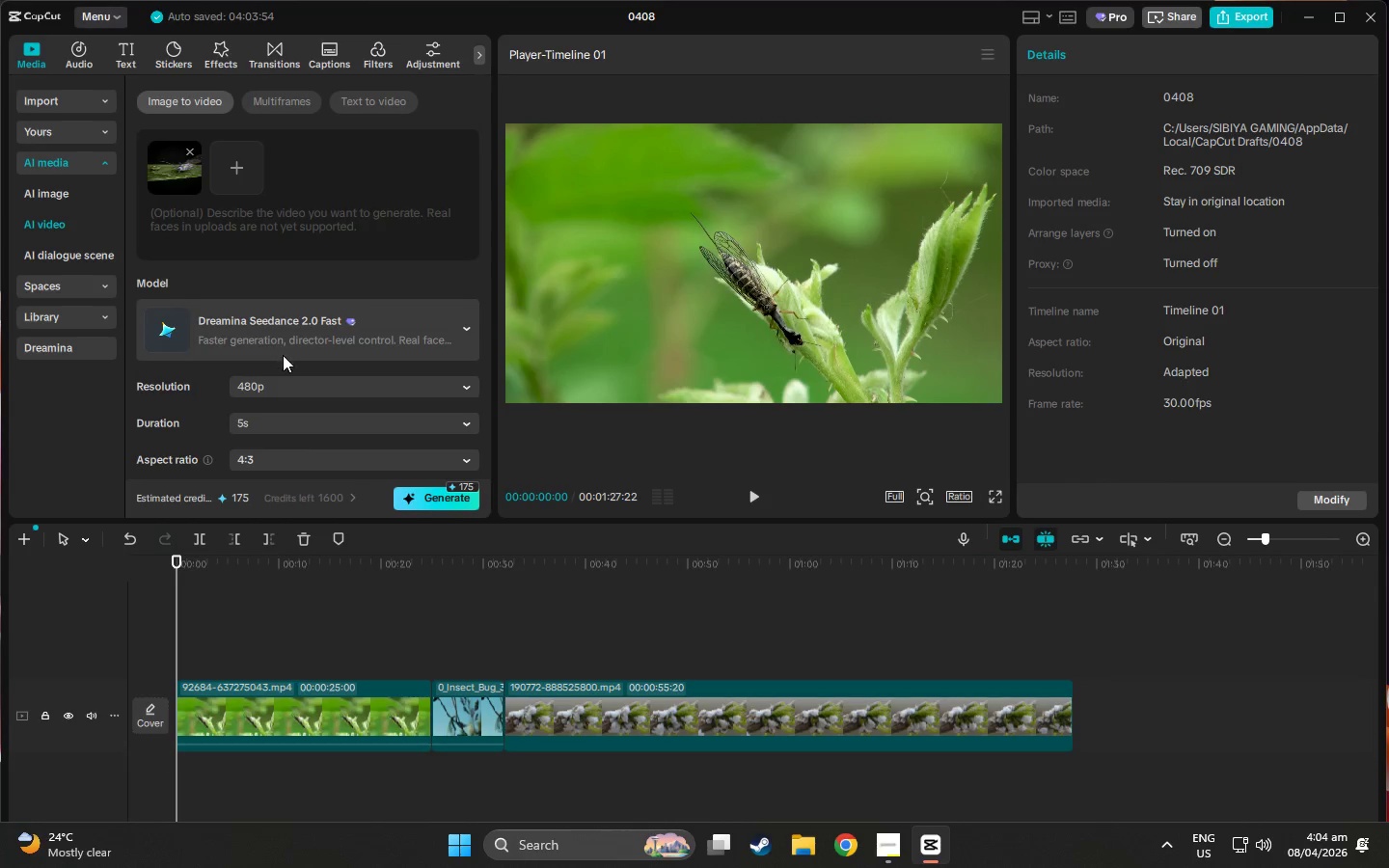 
left_click([288, 387])
 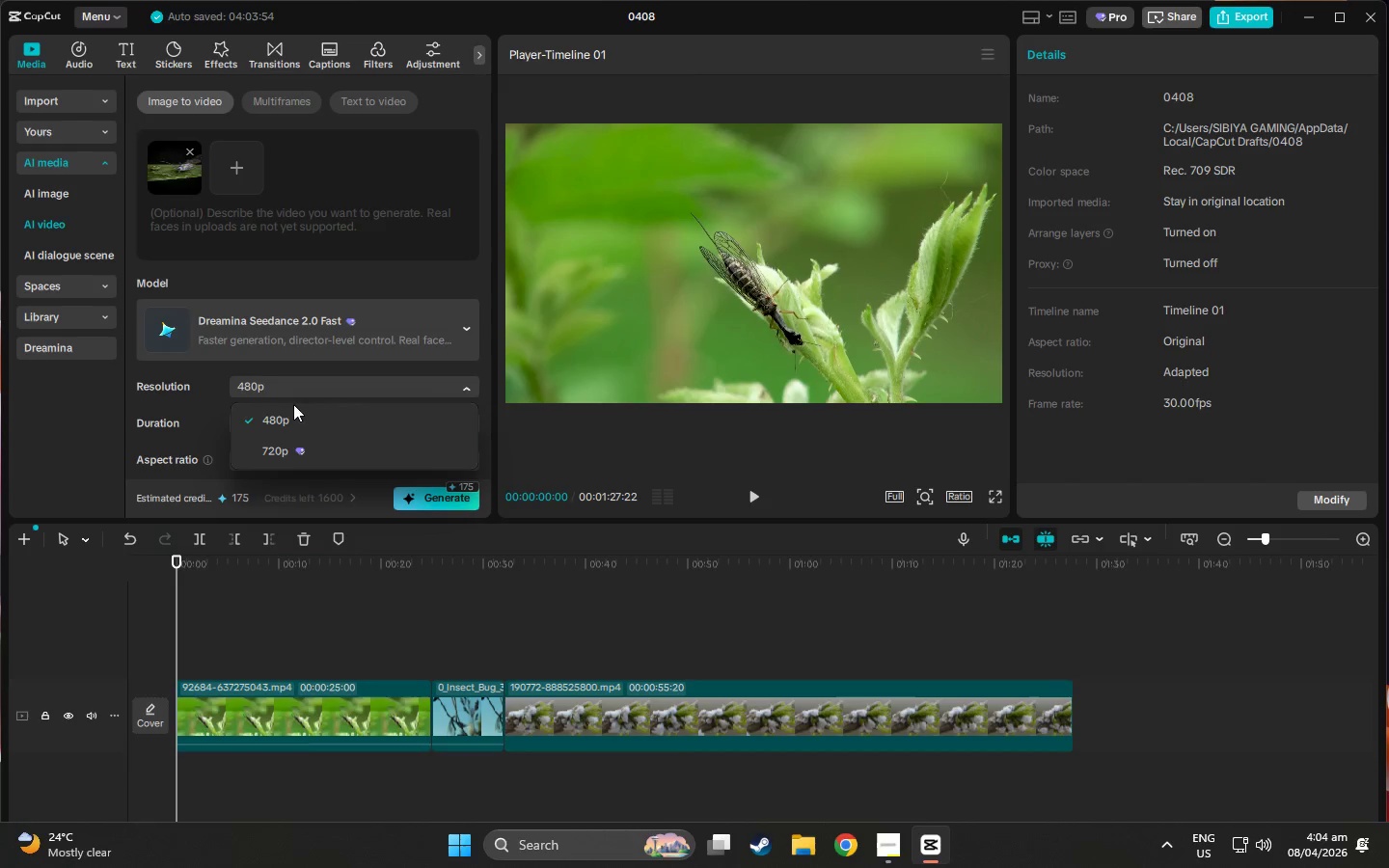 
left_click([293, 445])
 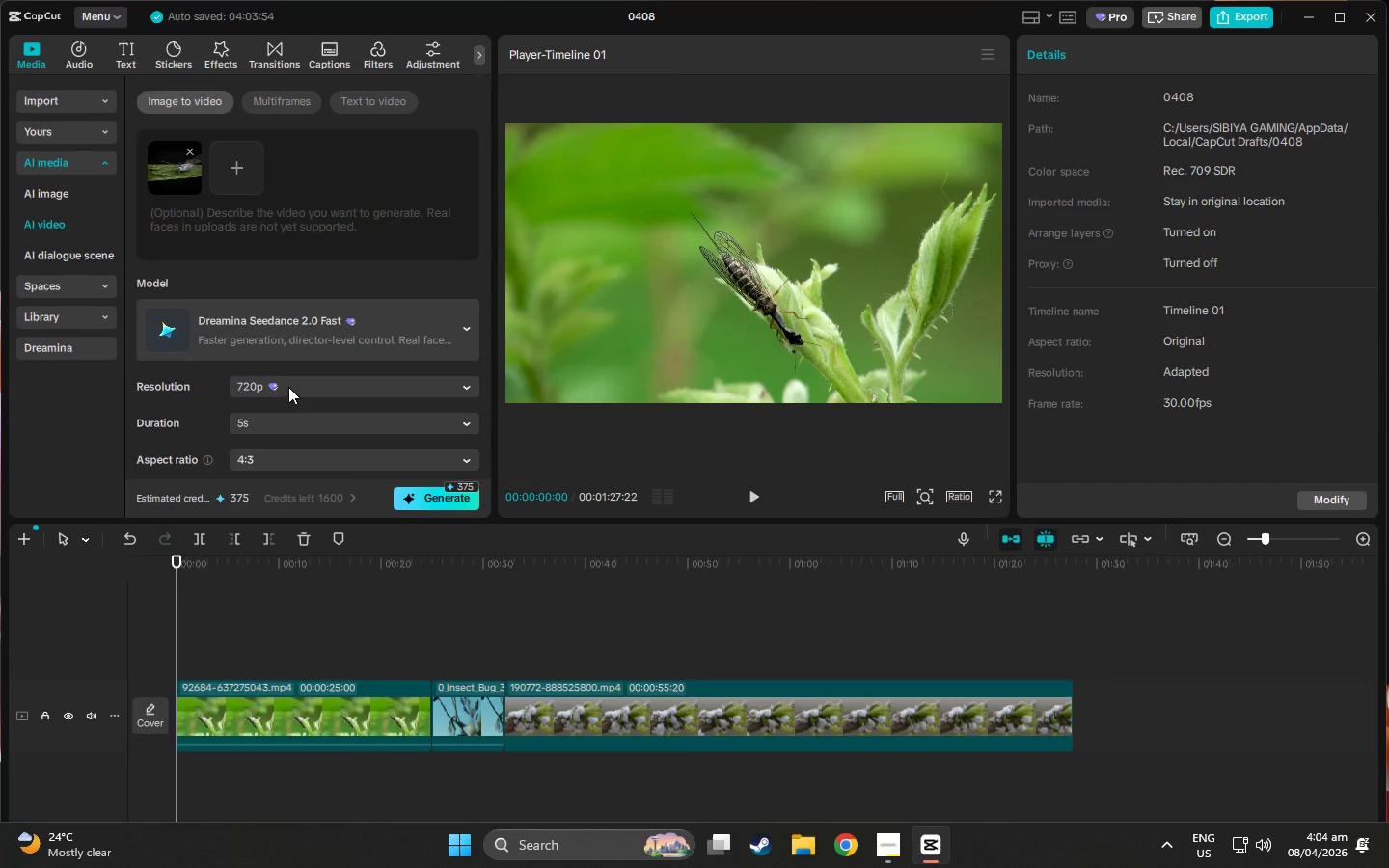 
left_click([288, 384])
 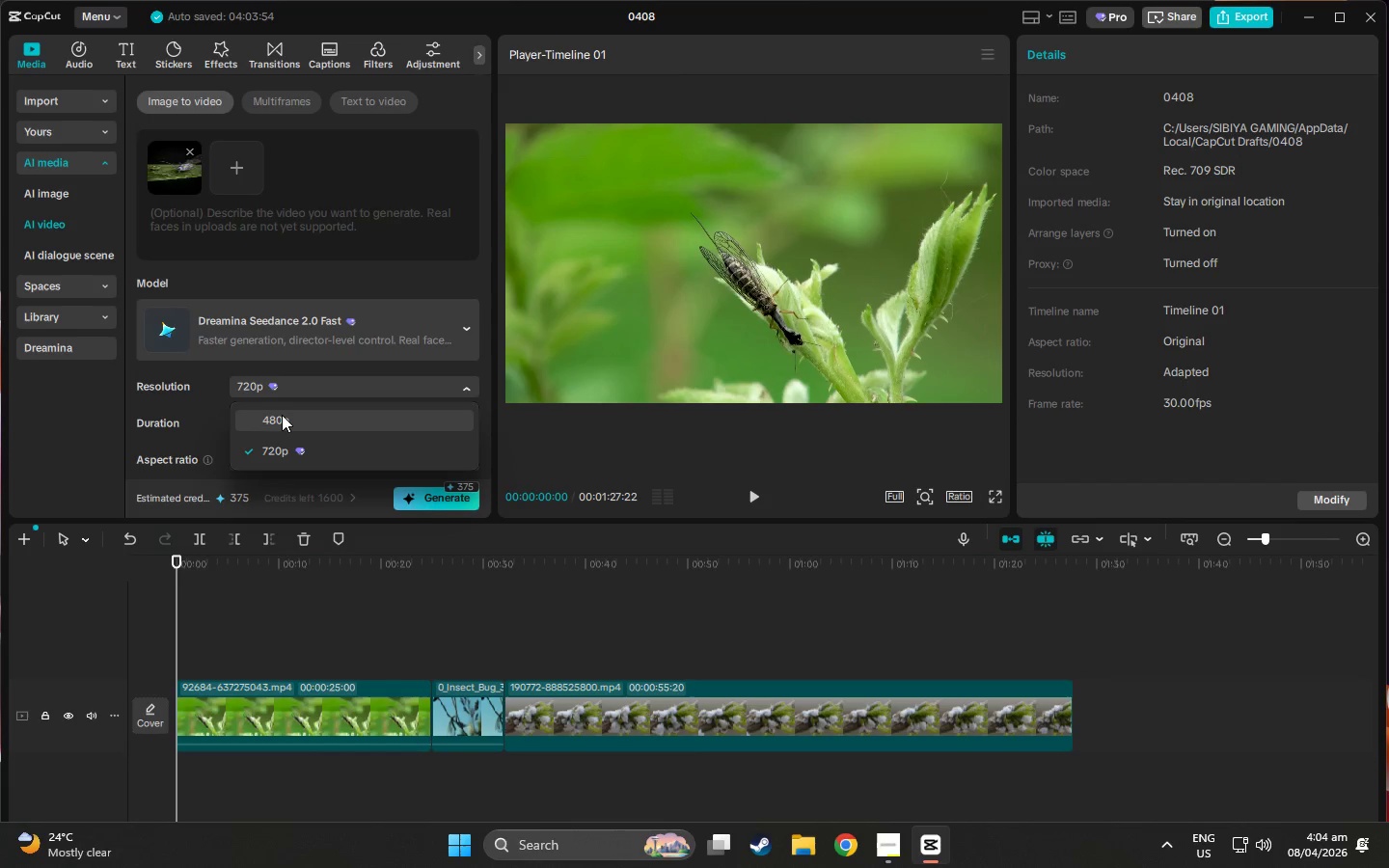 
left_click([282, 416])
 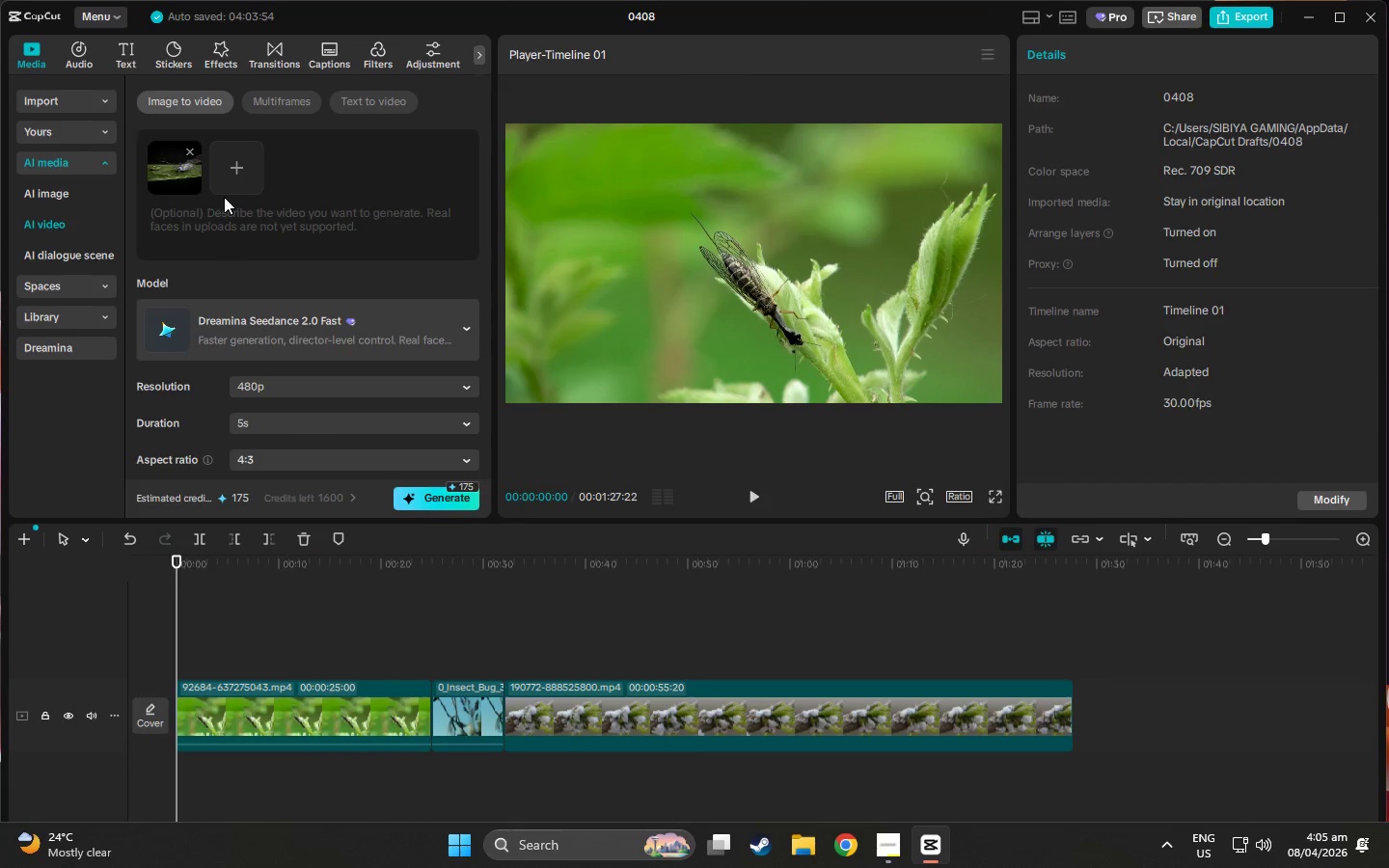 
left_click([232, 216])
 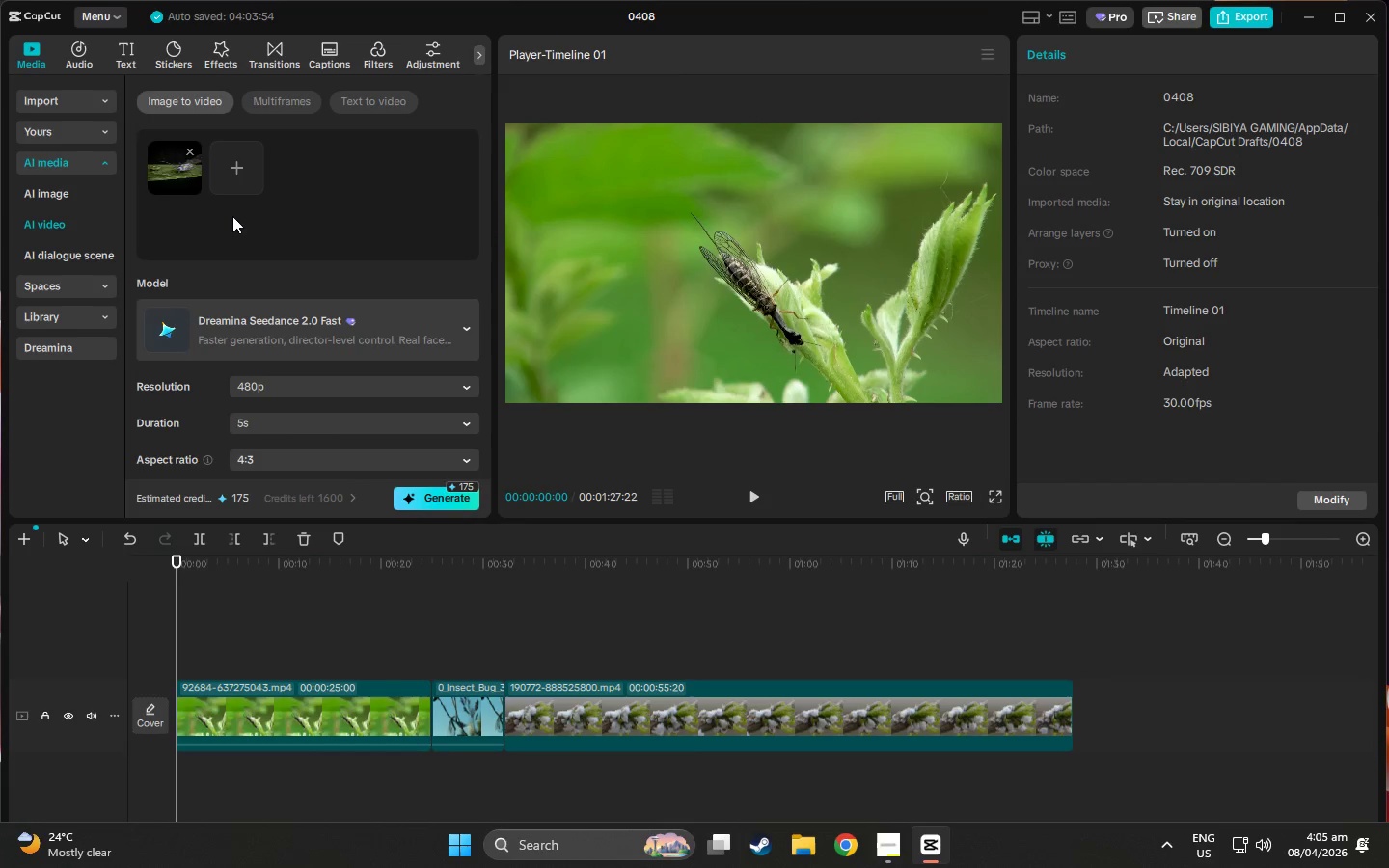 
key(Control+V)
 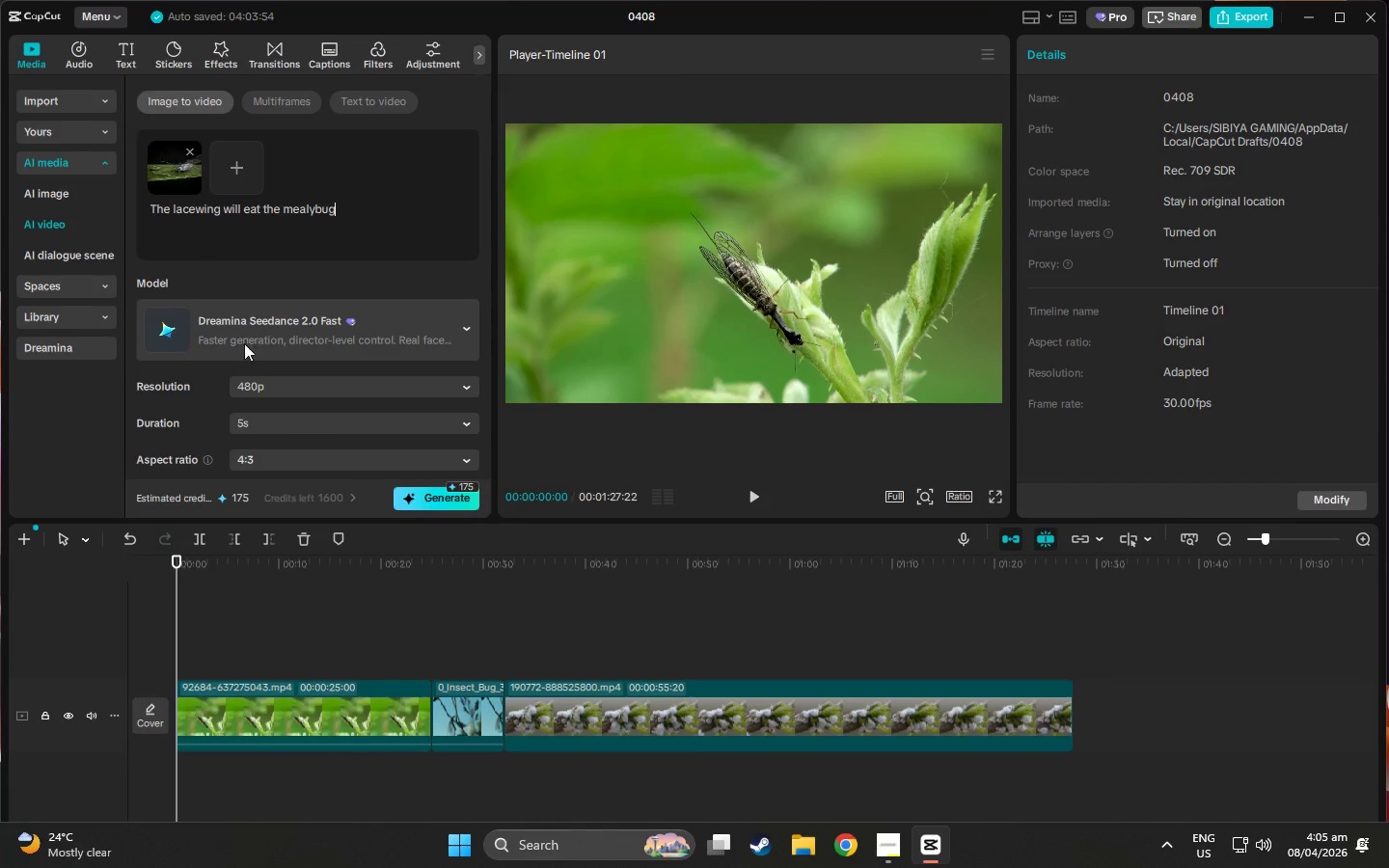 
scroll: coordinate [254, 372], scroll_direction: down, amount: 1.0
 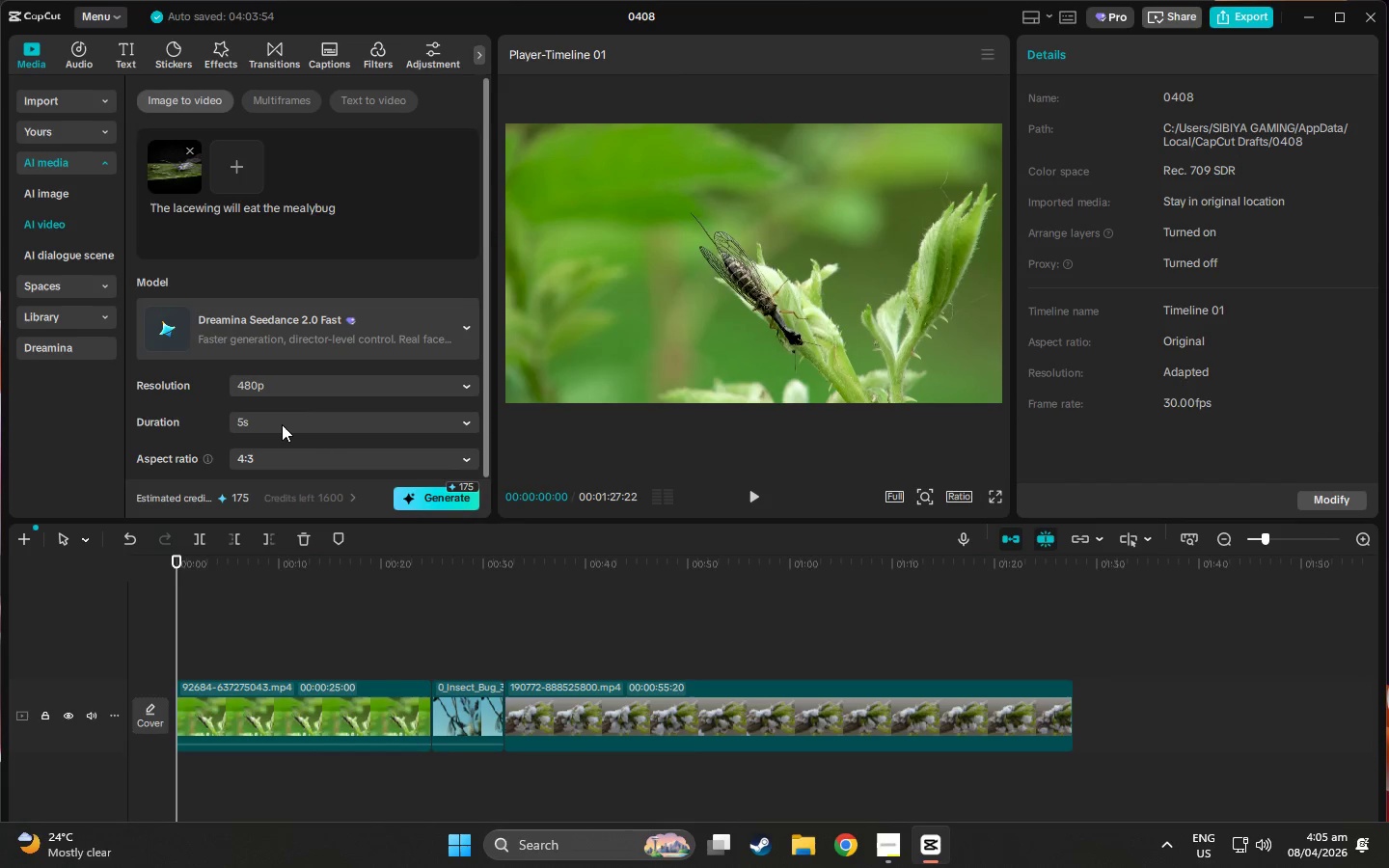 
left_click([282, 424])
 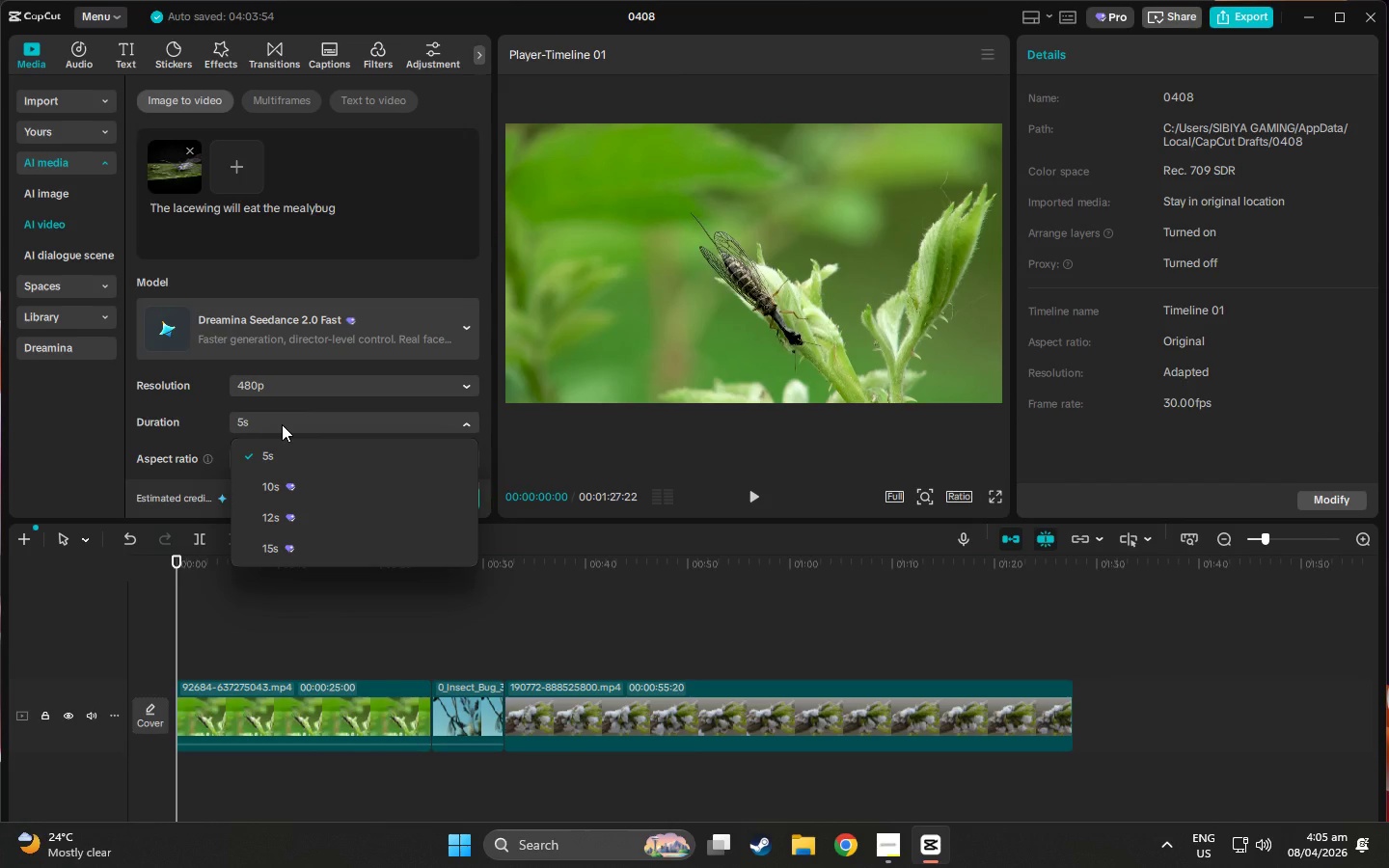 
left_click([282, 424])
 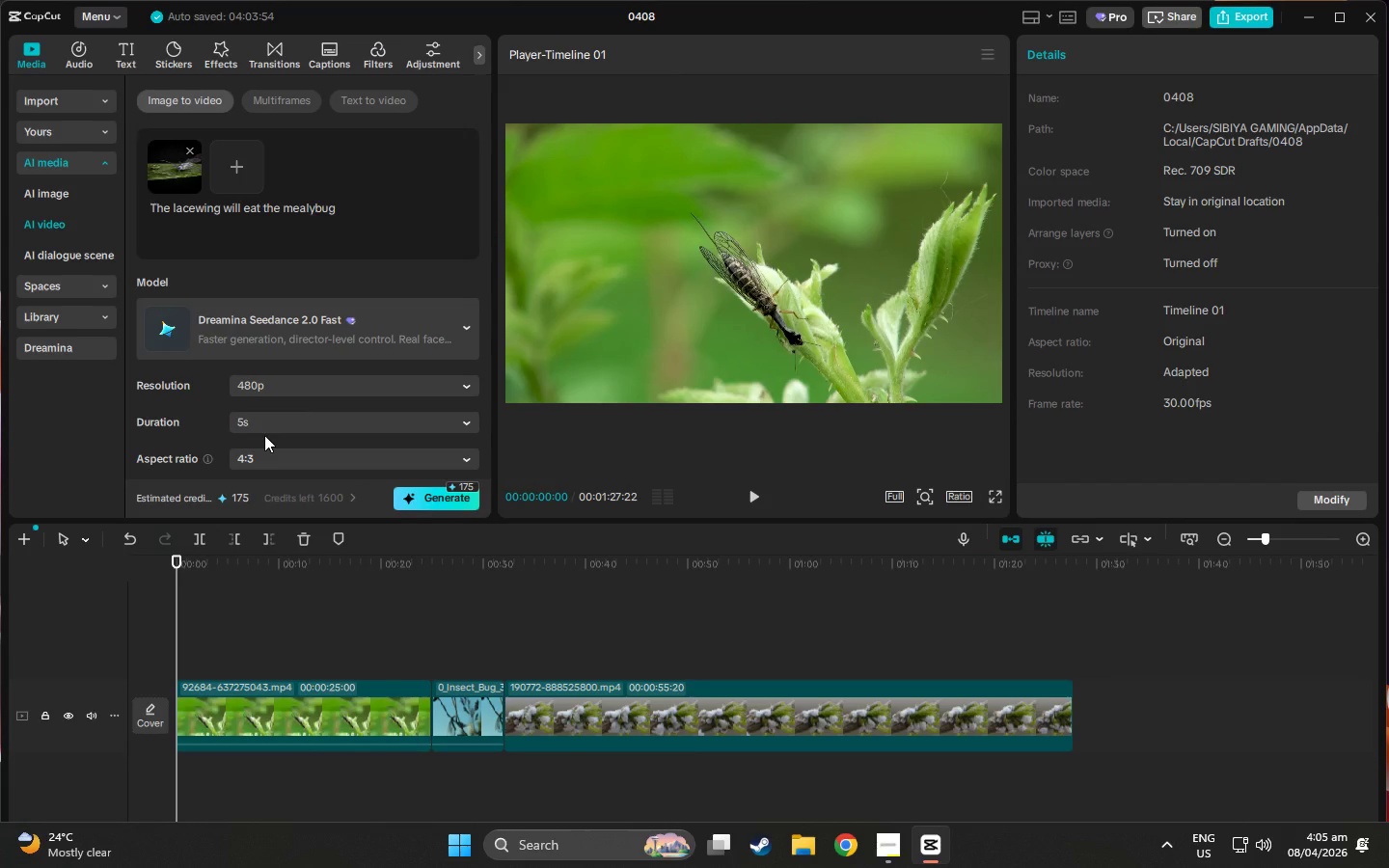 
left_click([268, 451])
 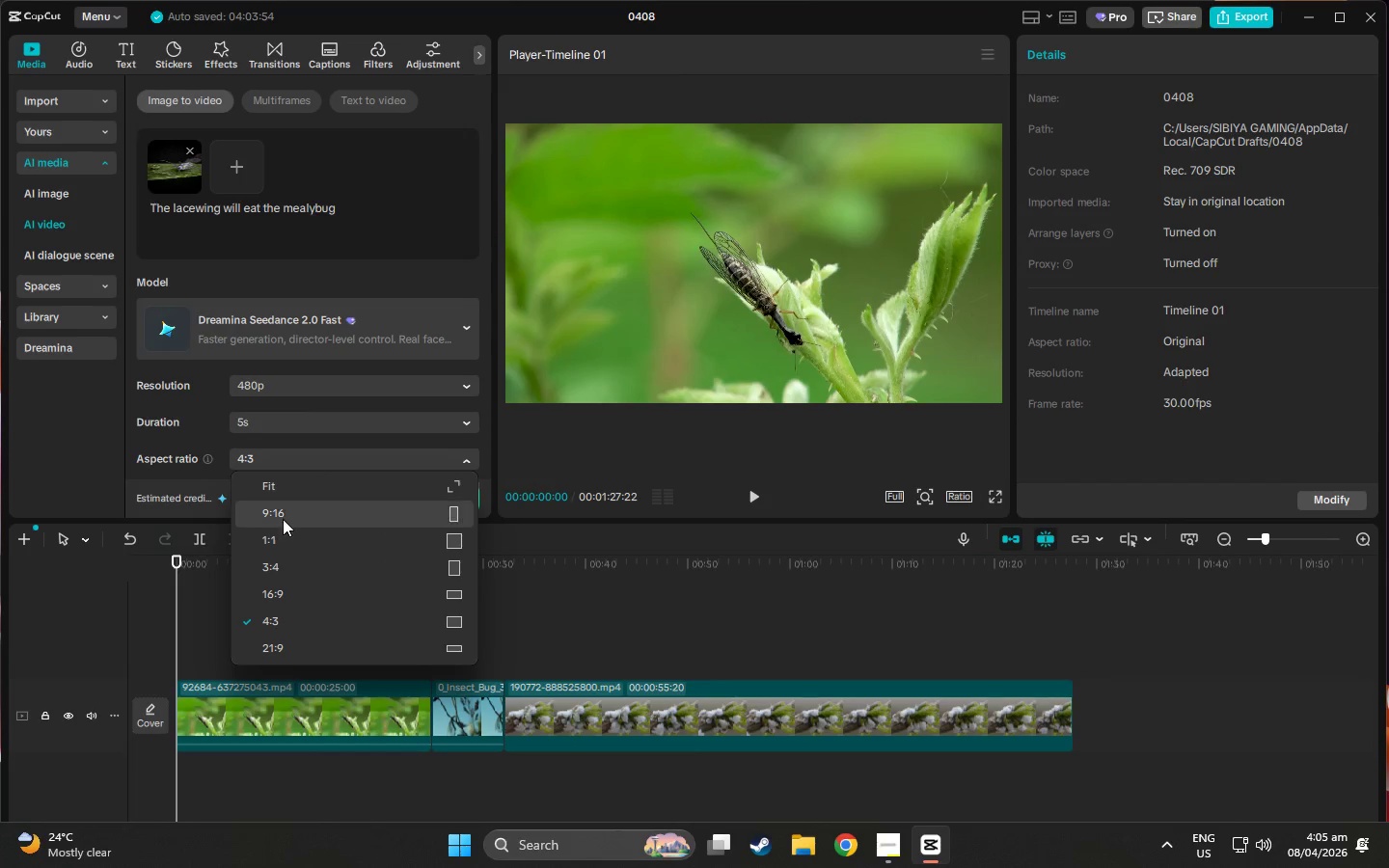 
scroll: coordinate [264, 435], scroll_direction: down, amount: 3.0
 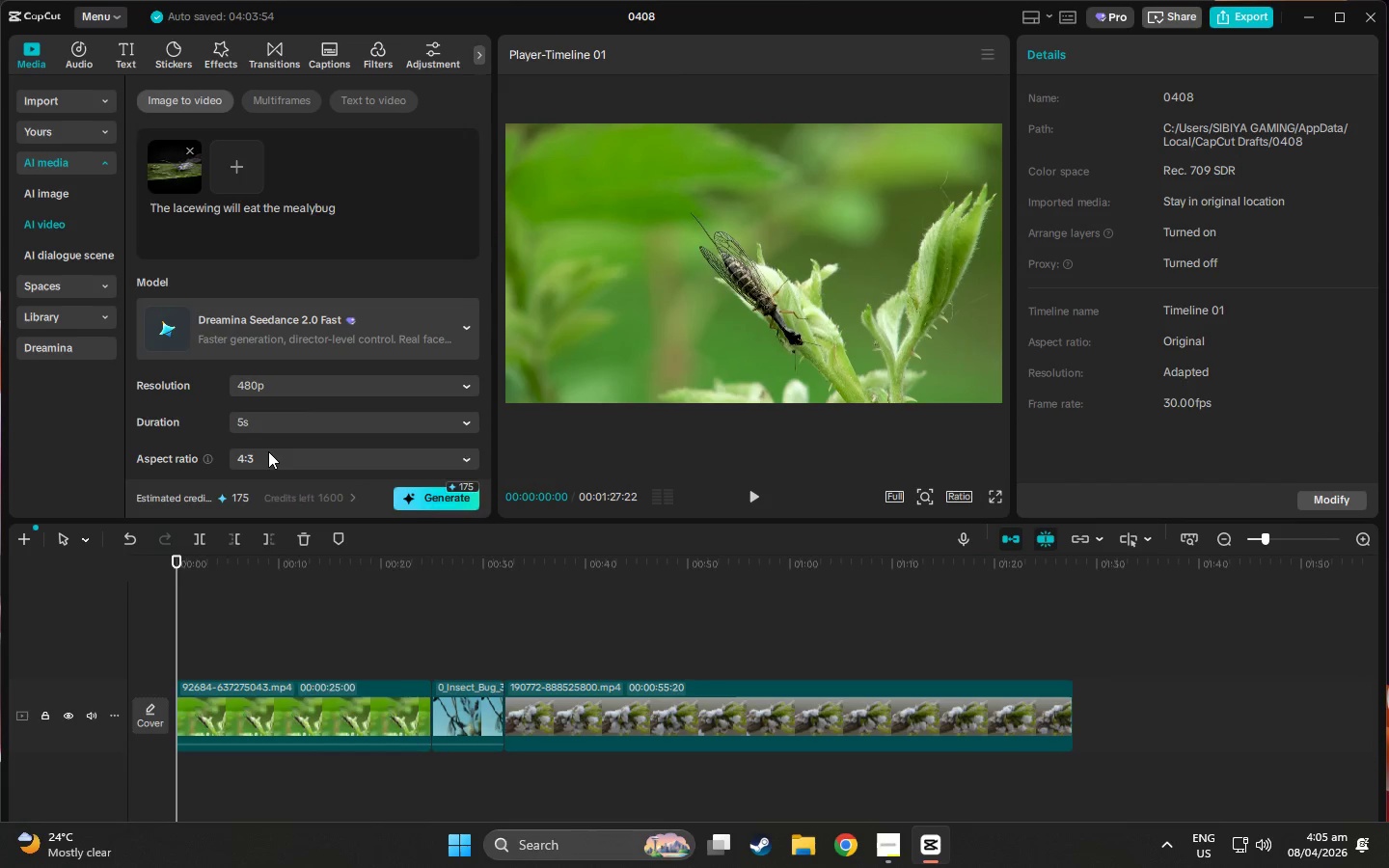 
left_click([282, 511])
 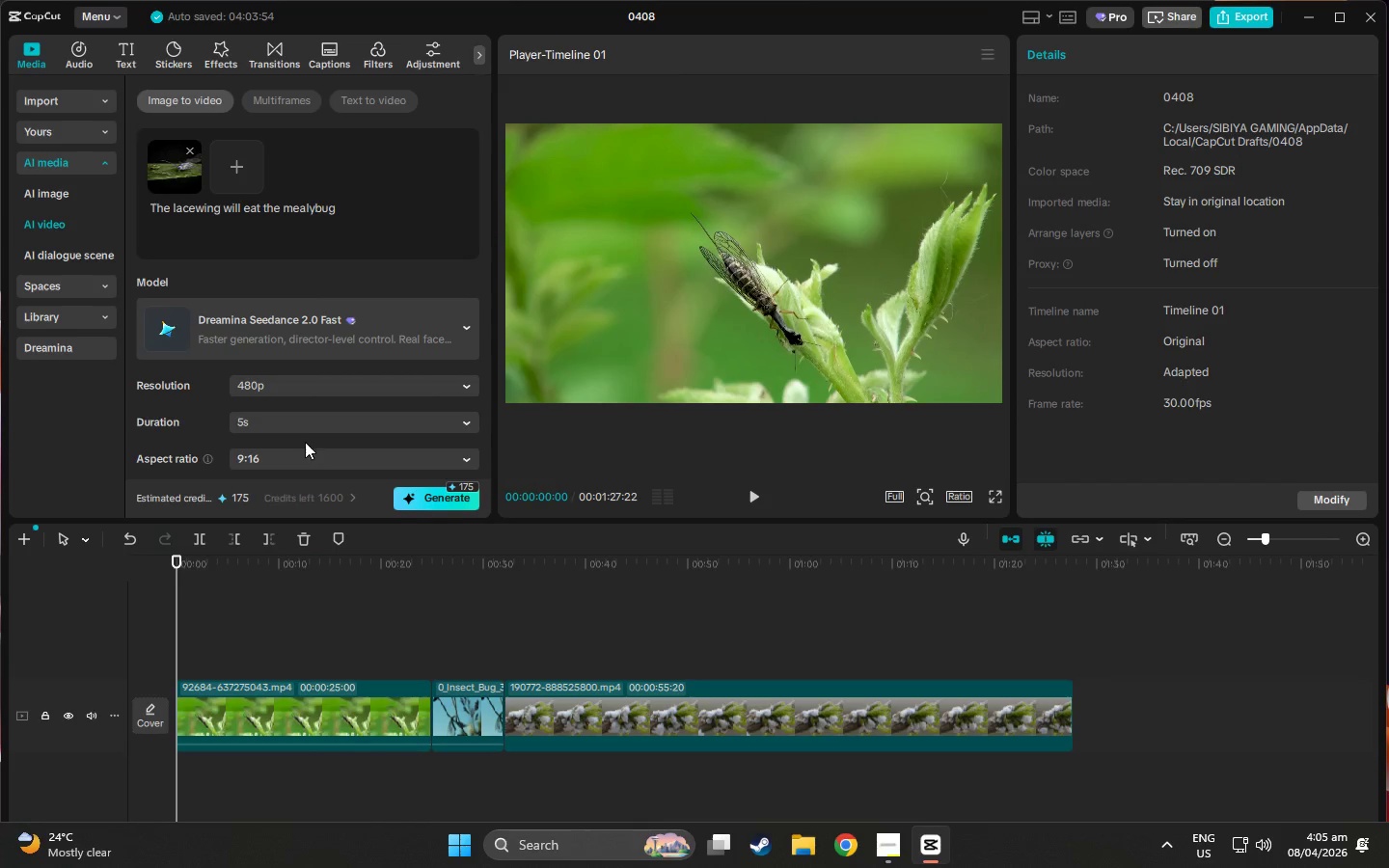 
scroll: coordinate [305, 442], scroll_direction: down, amount: 2.0
 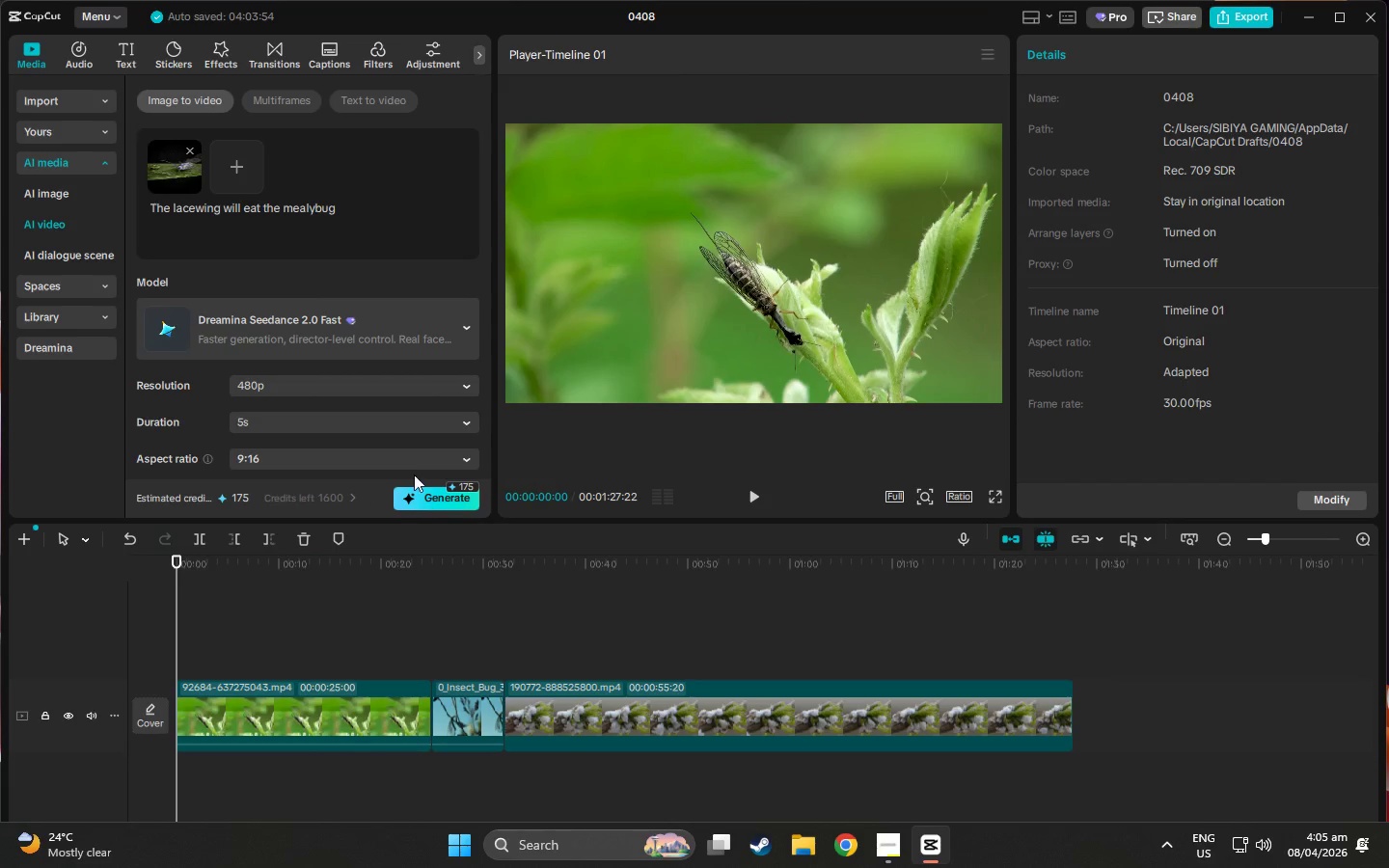 
left_click([326, 451])
 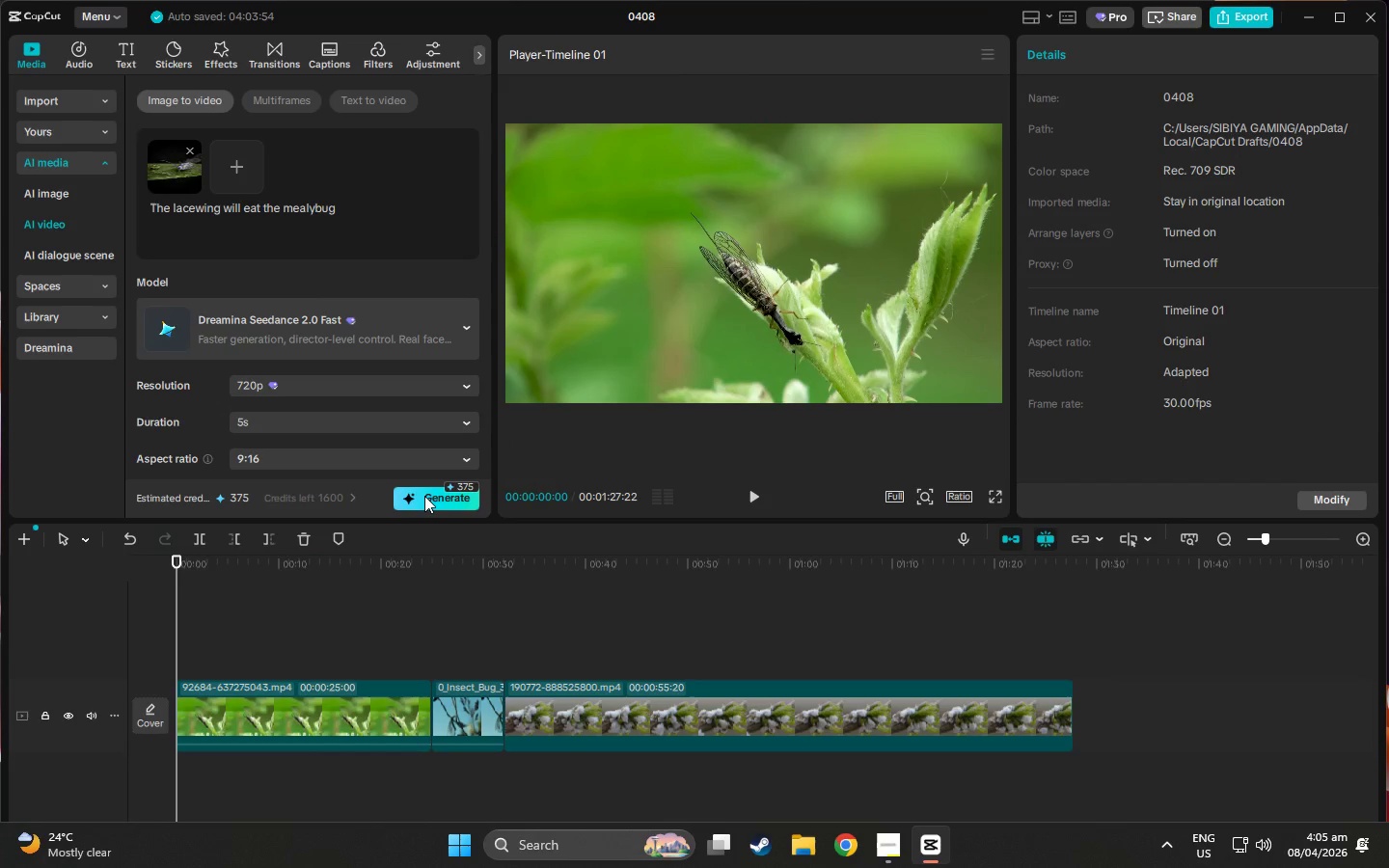 
left_click([423, 496])
 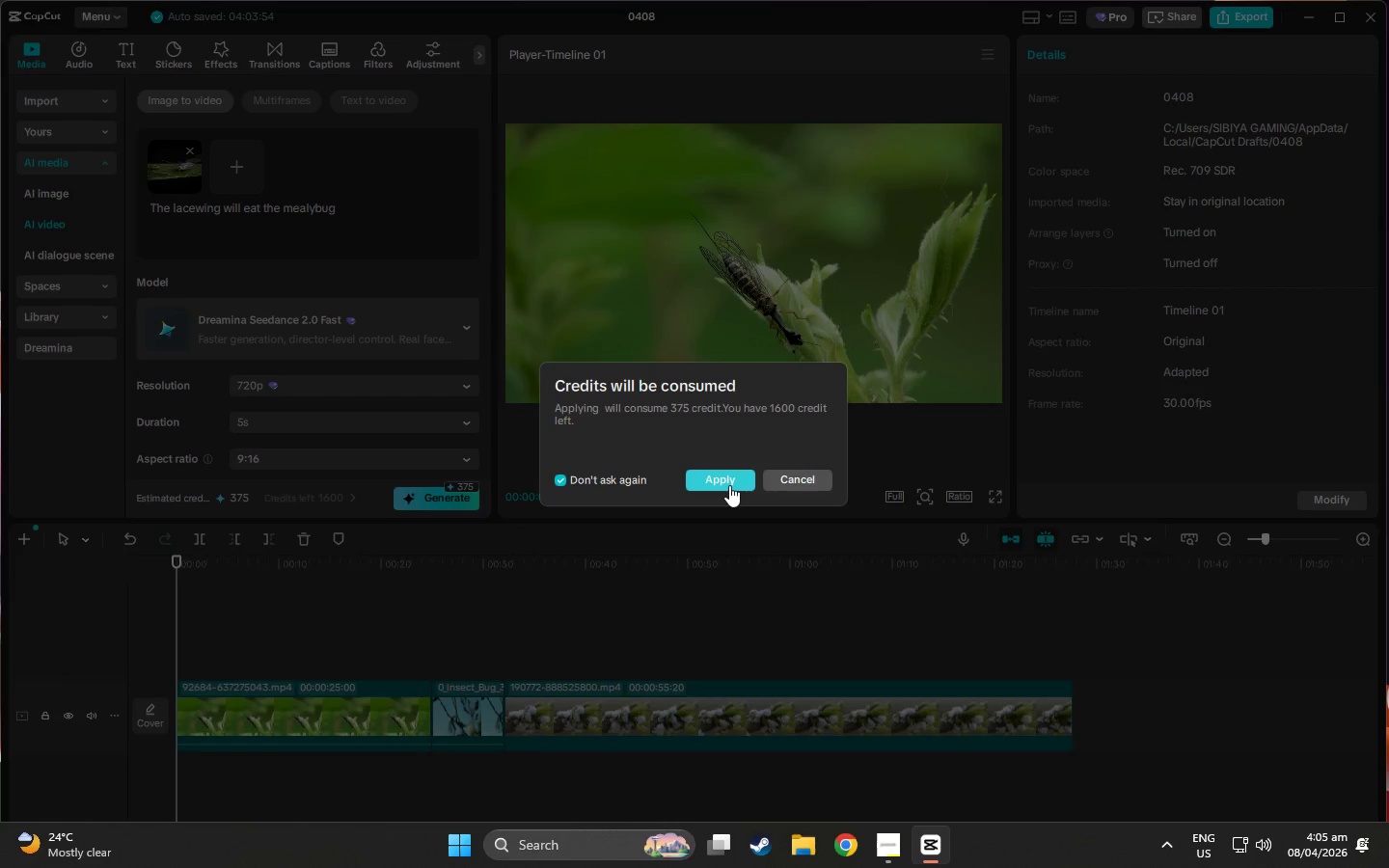 
left_click([729, 485])
 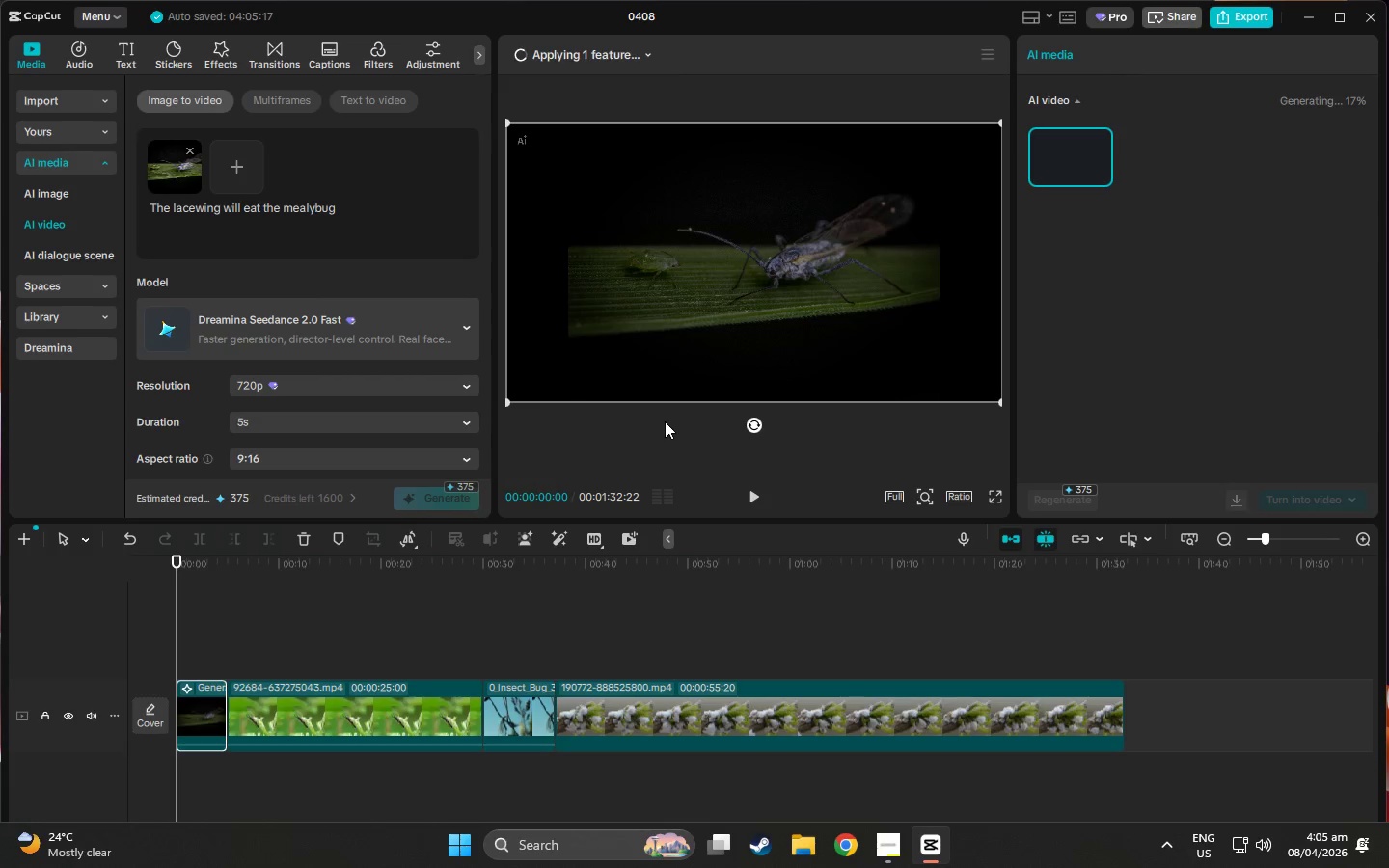 
wait(29.56)
 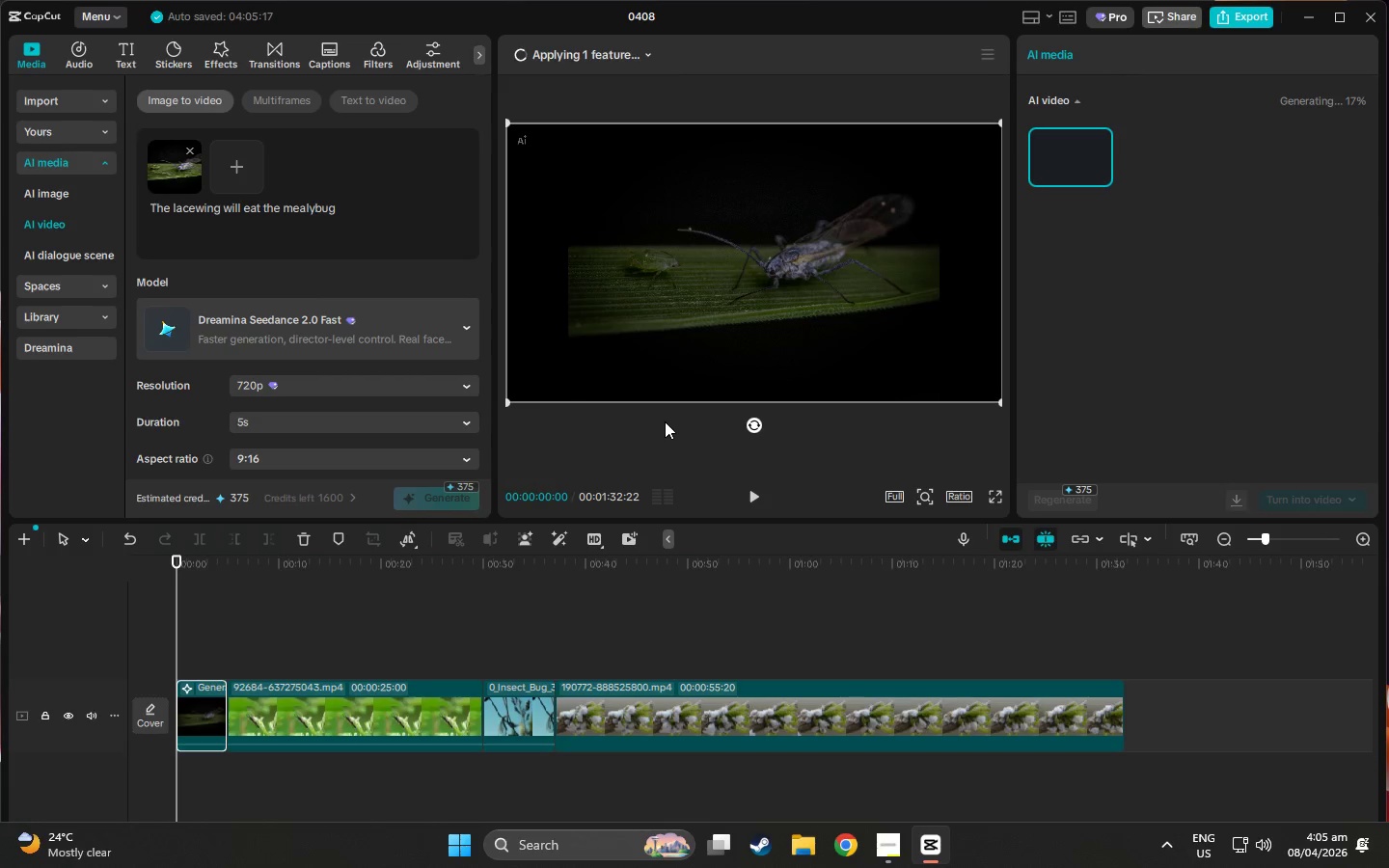 
left_click_drag(start_coordinate=[178, 559], to_coordinate=[193, 668])
 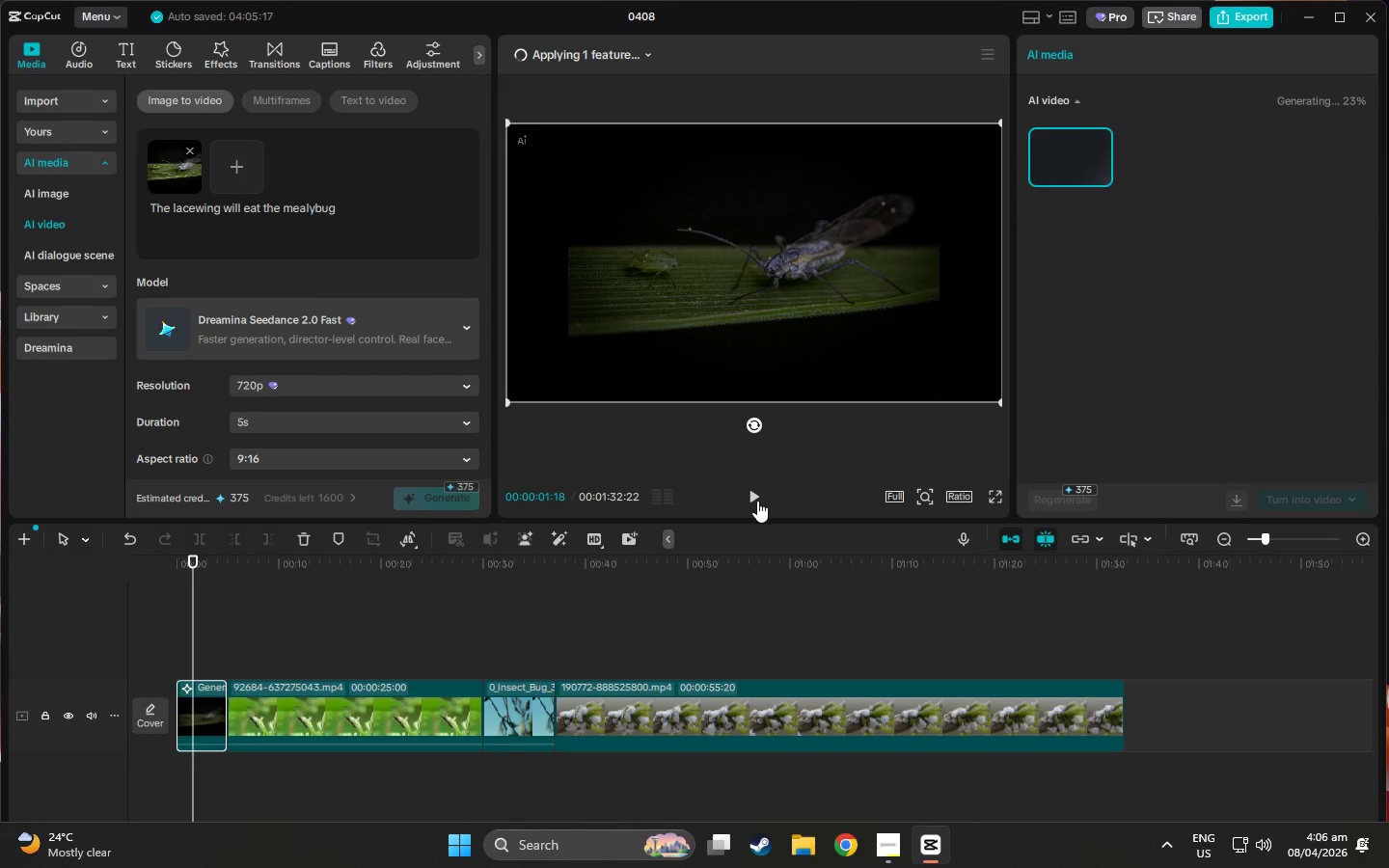 
left_click([757, 501])
 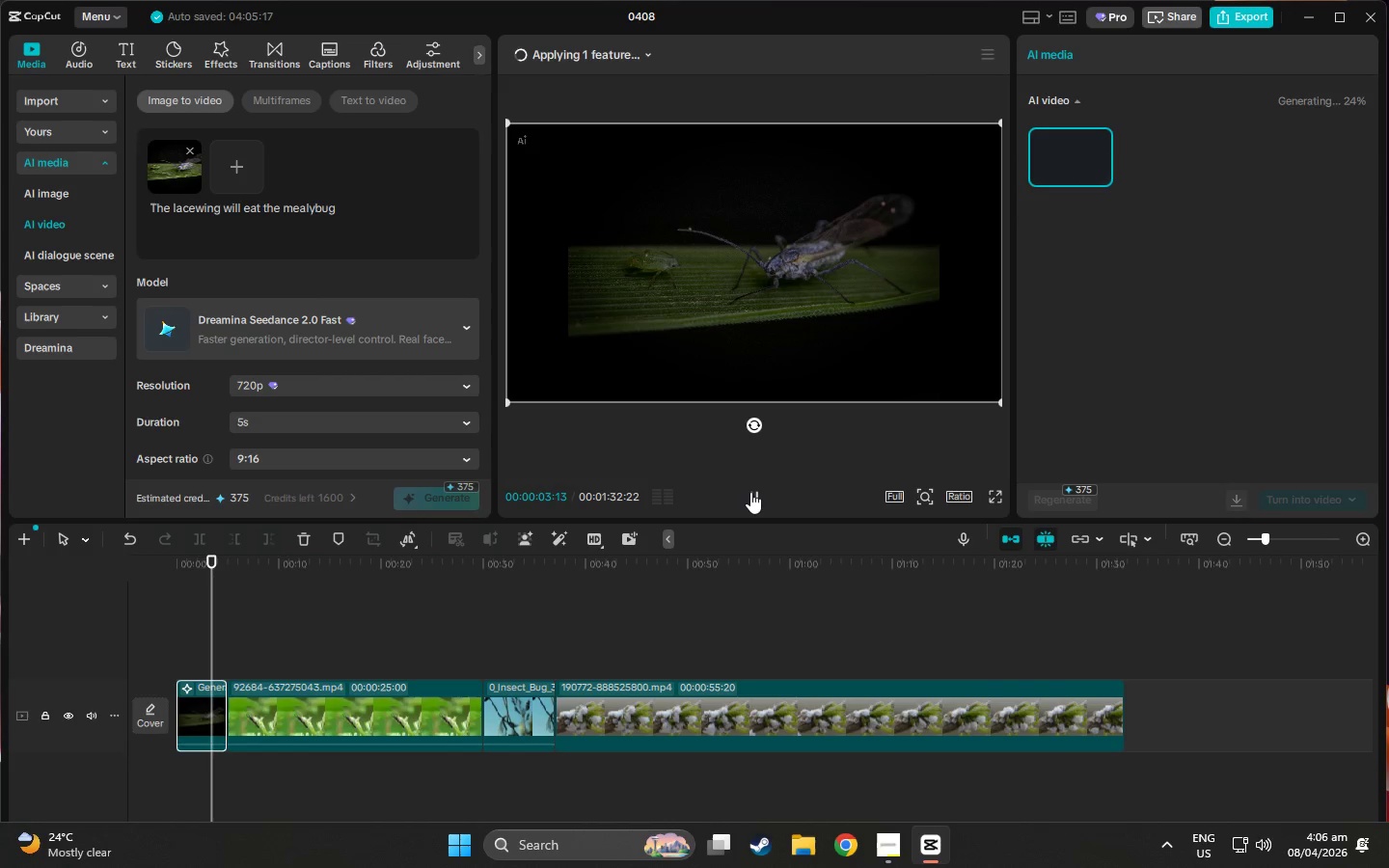 
left_click([753, 492])
 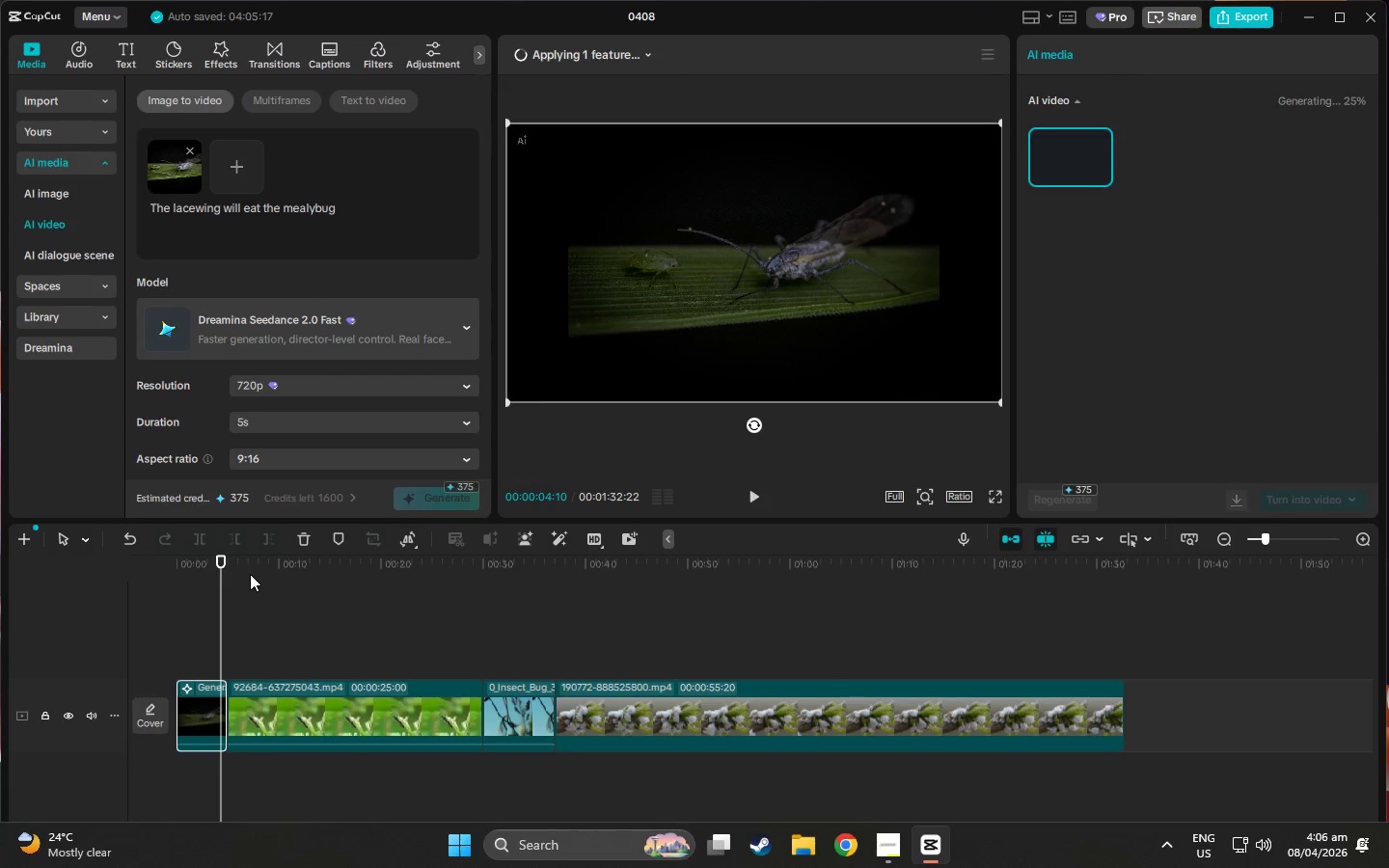 
left_click_drag(start_coordinate=[219, 563], to_coordinate=[381, 611])
 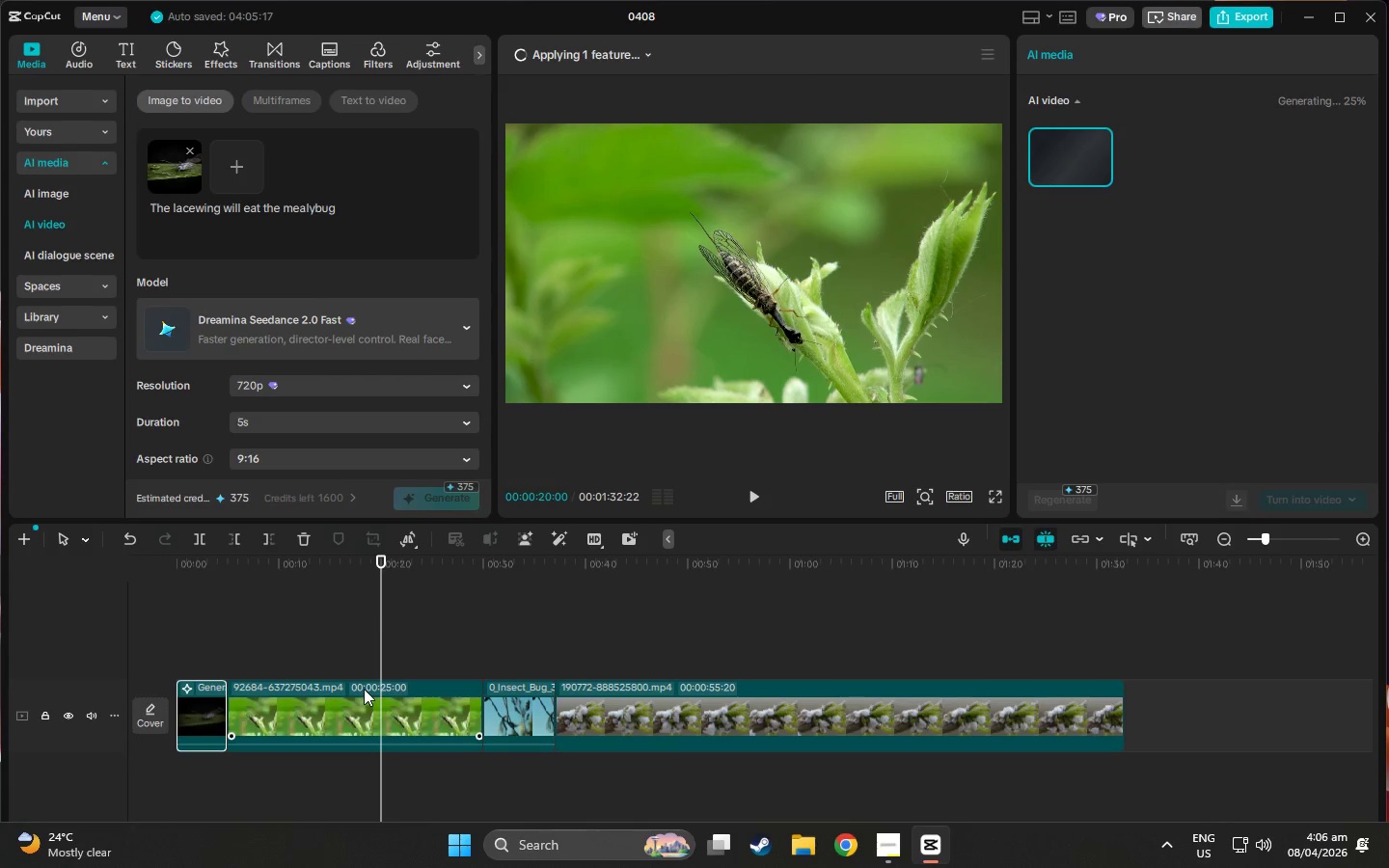 
left_click_drag(start_coordinate=[357, 703], to_coordinate=[283, 654])
 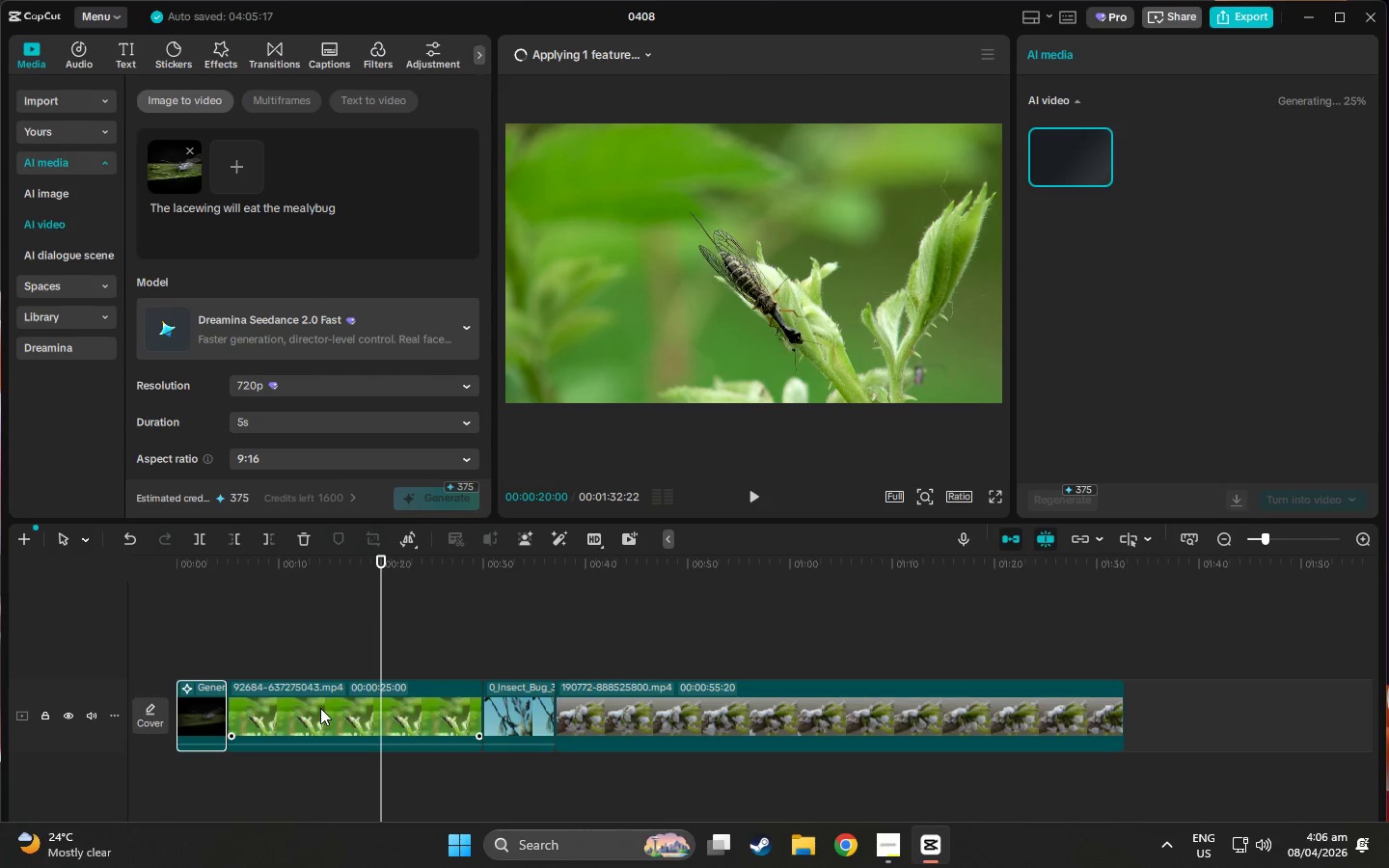 
left_click([320, 708])
 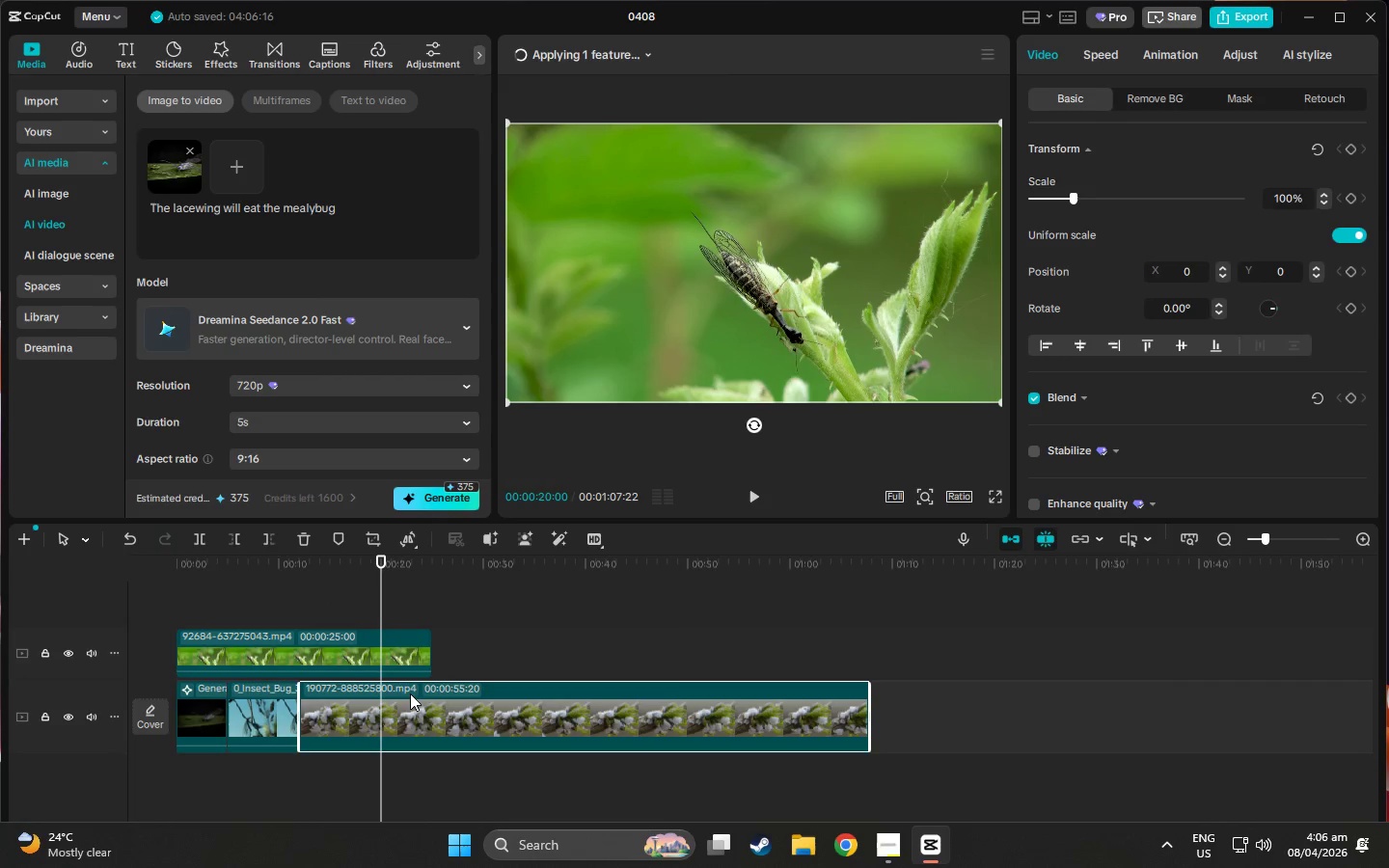 
left_click_drag(start_coordinate=[403, 697], to_coordinate=[279, 581])
 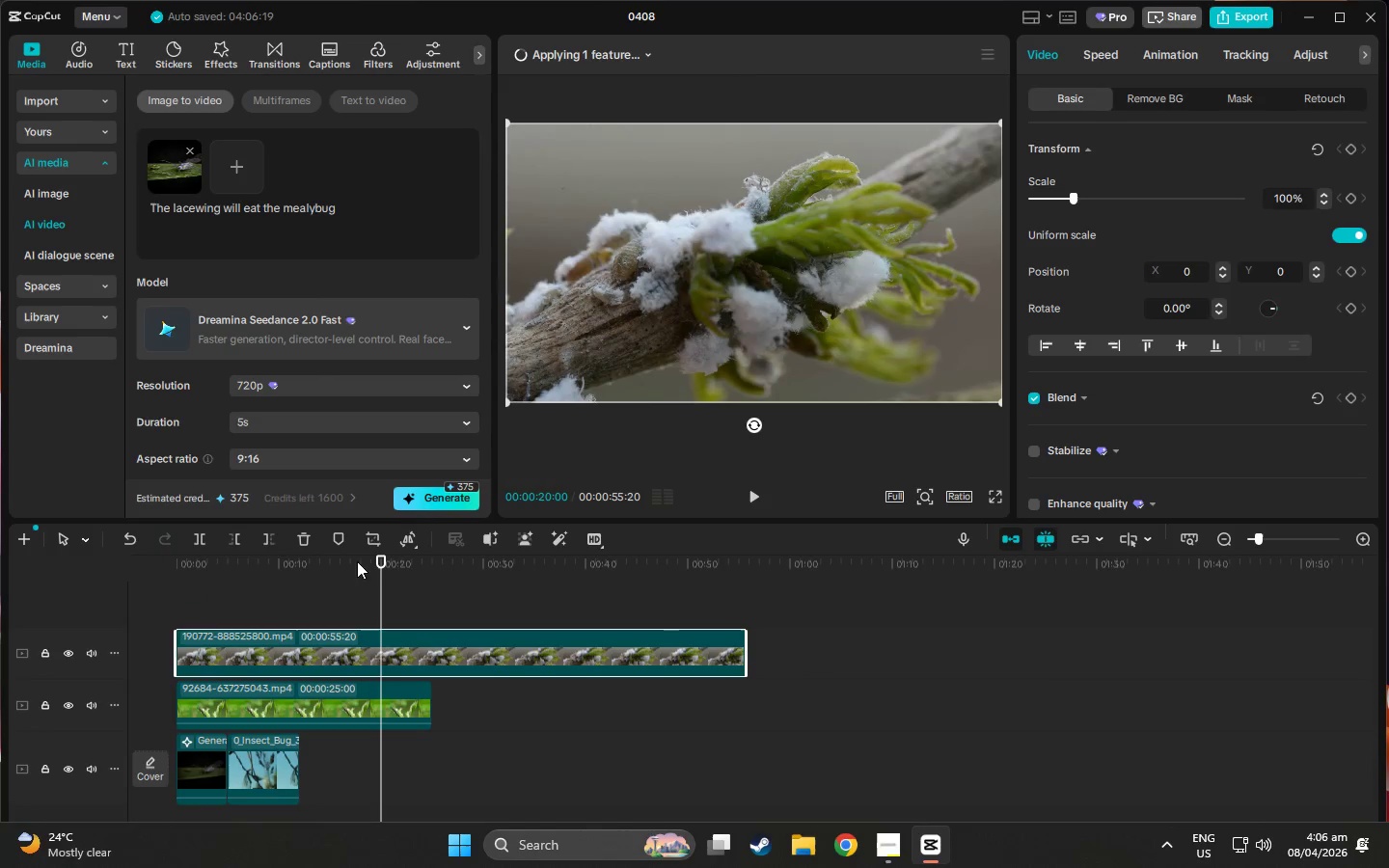 
left_click_drag(start_coordinate=[382, 561], to_coordinate=[167, 570])
 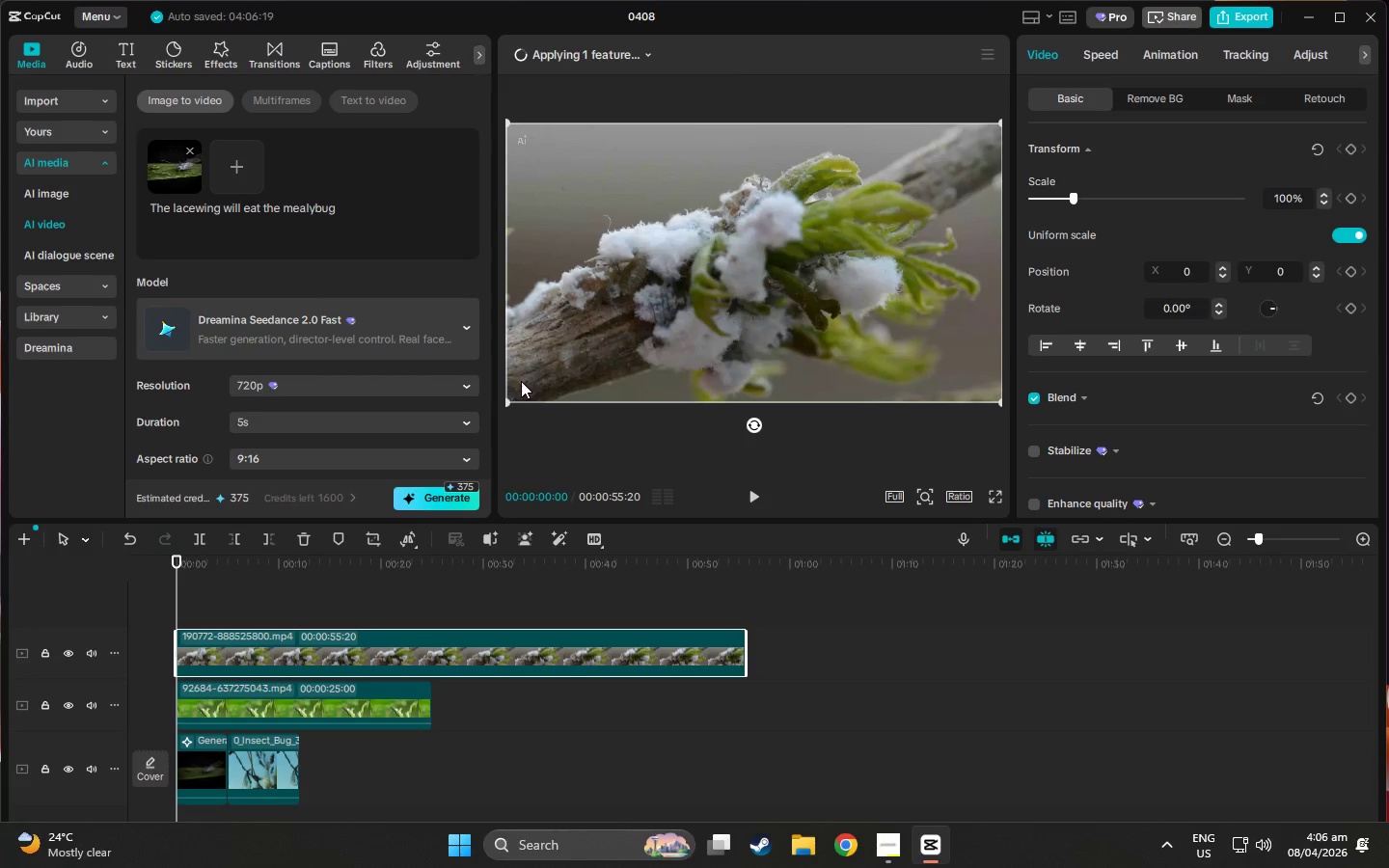 
left_click_drag(start_coordinate=[505, 402], to_coordinate=[319, 579])
 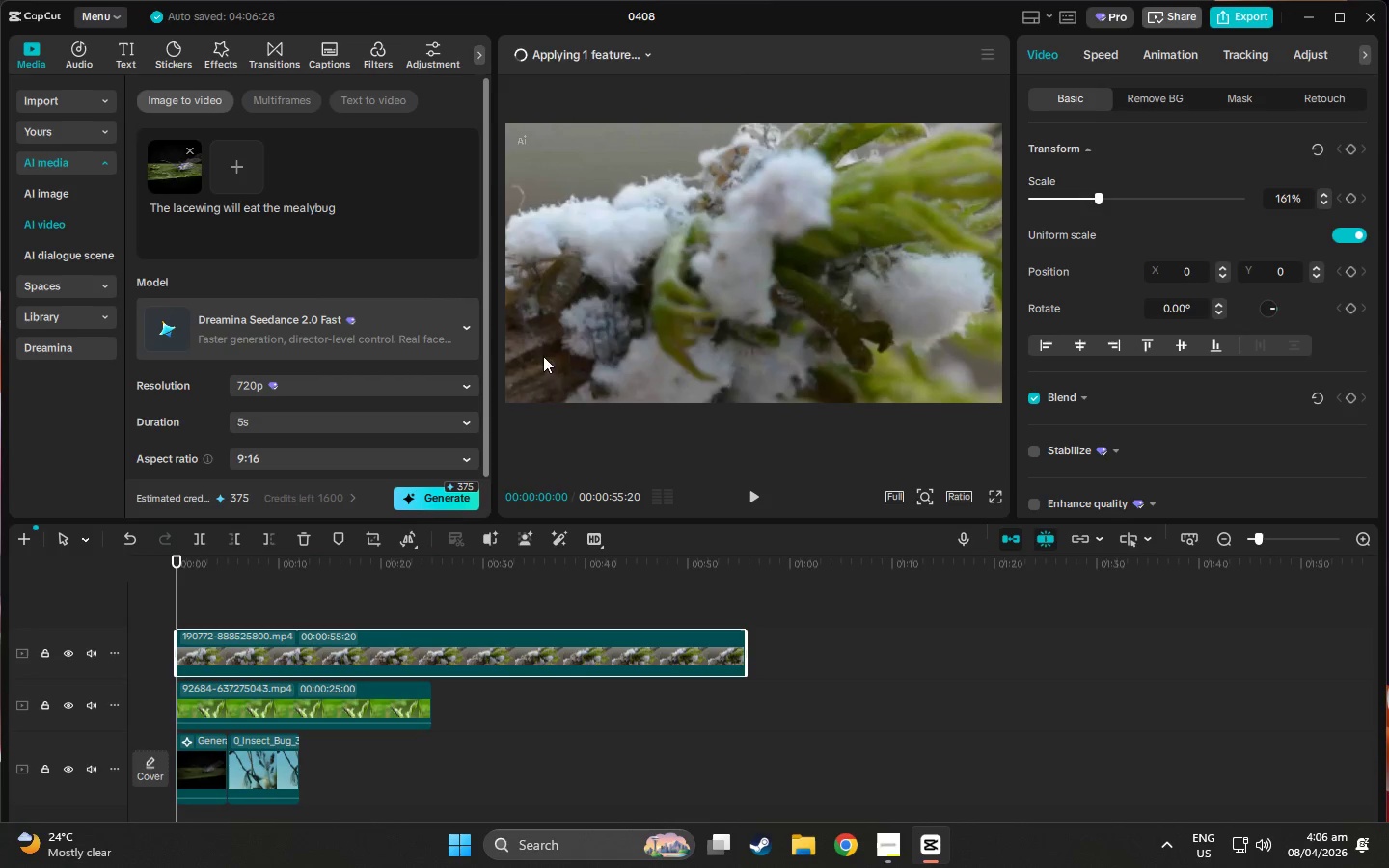 
left_click_drag(start_coordinate=[599, 345], to_coordinate=[739, 339])
 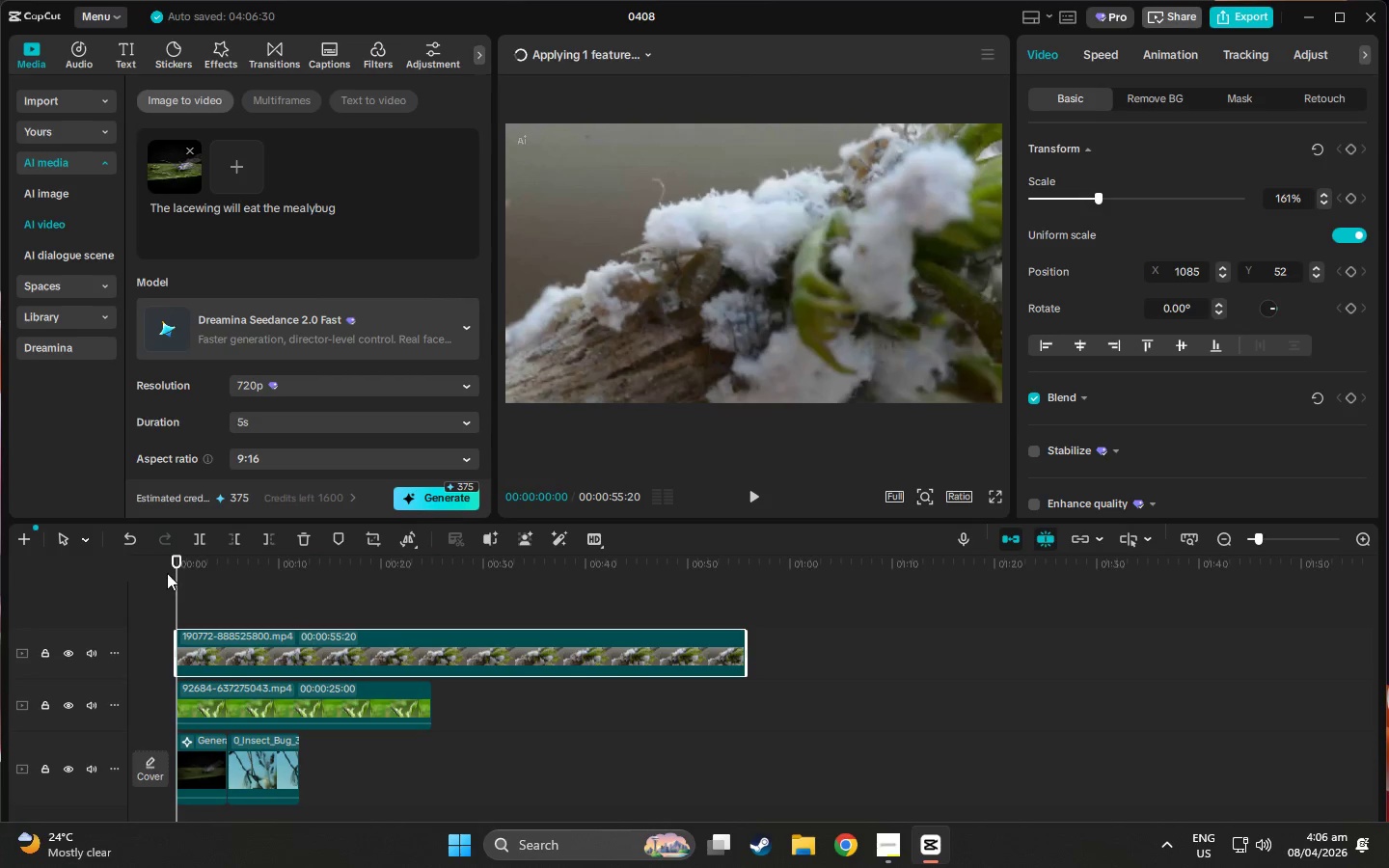 
left_click_drag(start_coordinate=[178, 566], to_coordinate=[193, 573])
 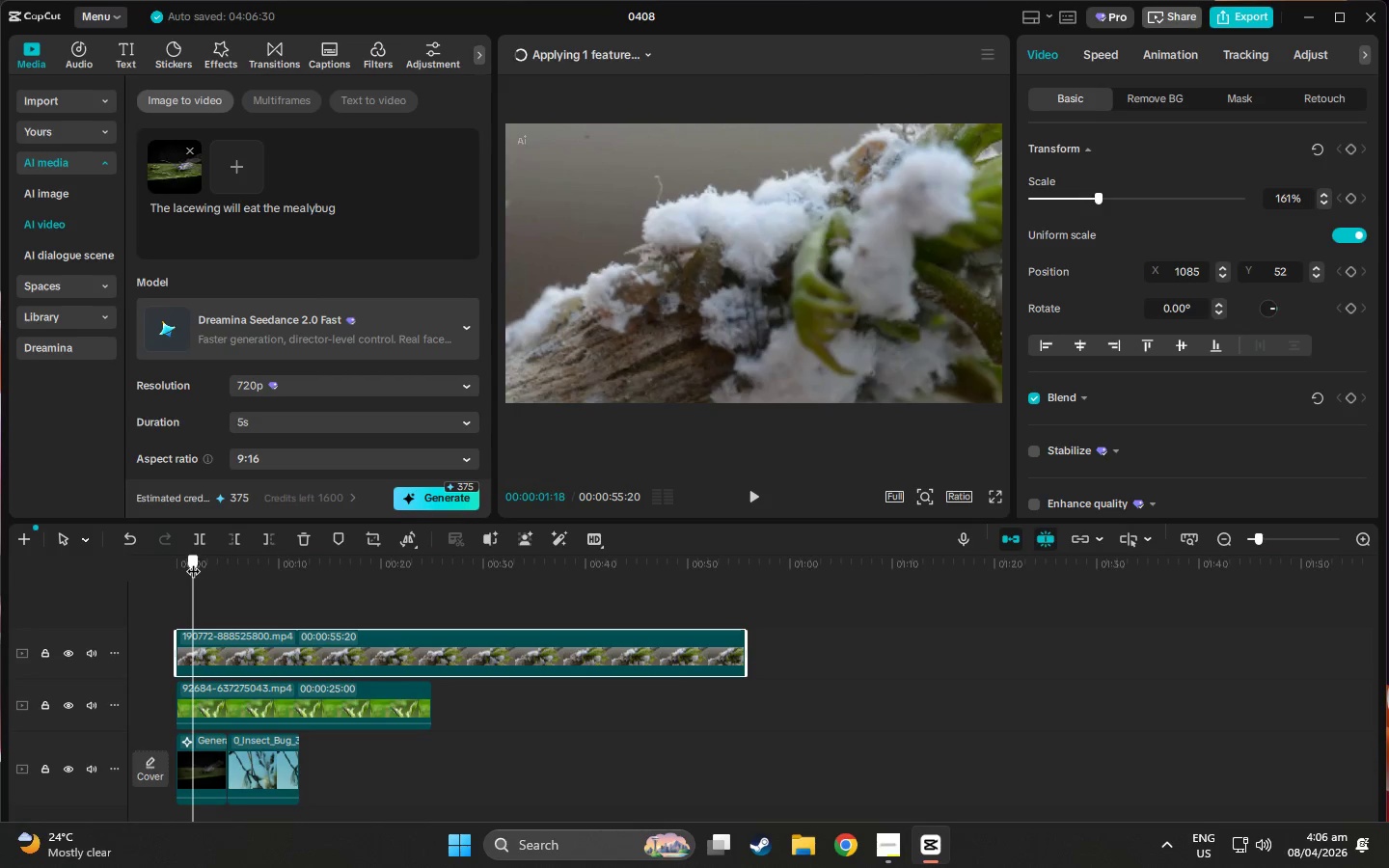 
wait(9.31)
 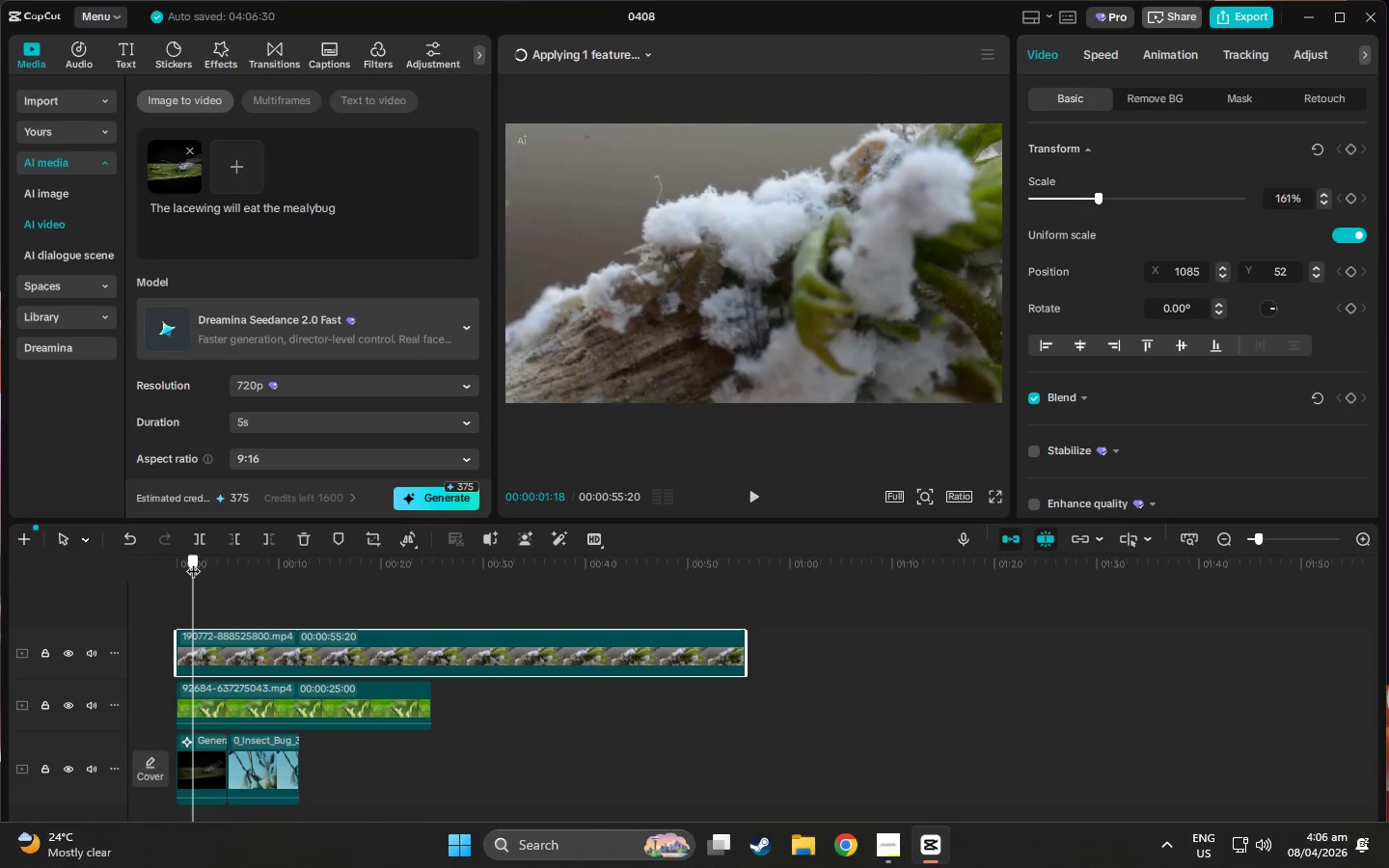 
scroll: coordinate [387, 576], scroll_direction: up, amount: 3.0
 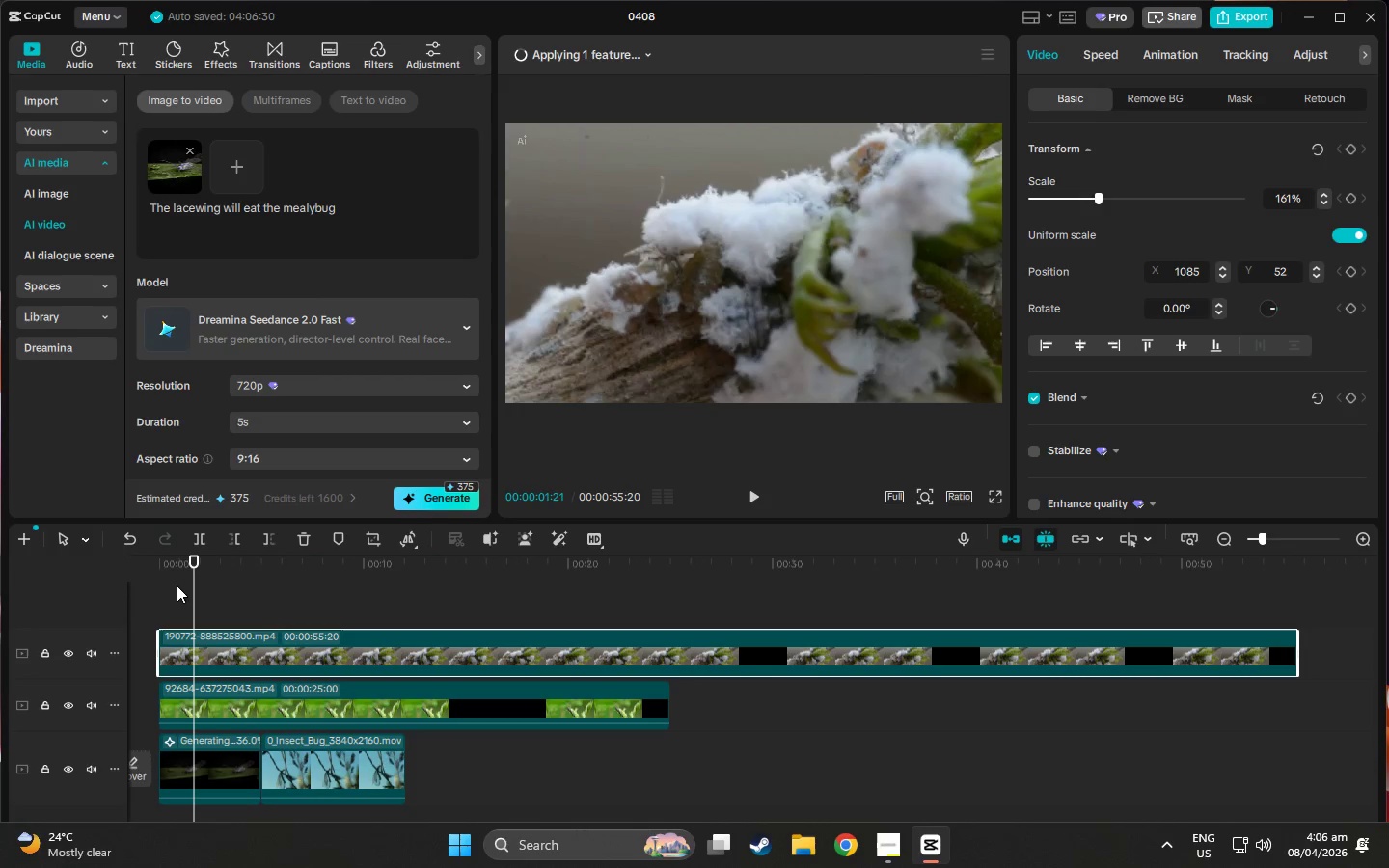 
left_click_drag(start_coordinate=[193, 561], to_coordinate=[198, 561])
 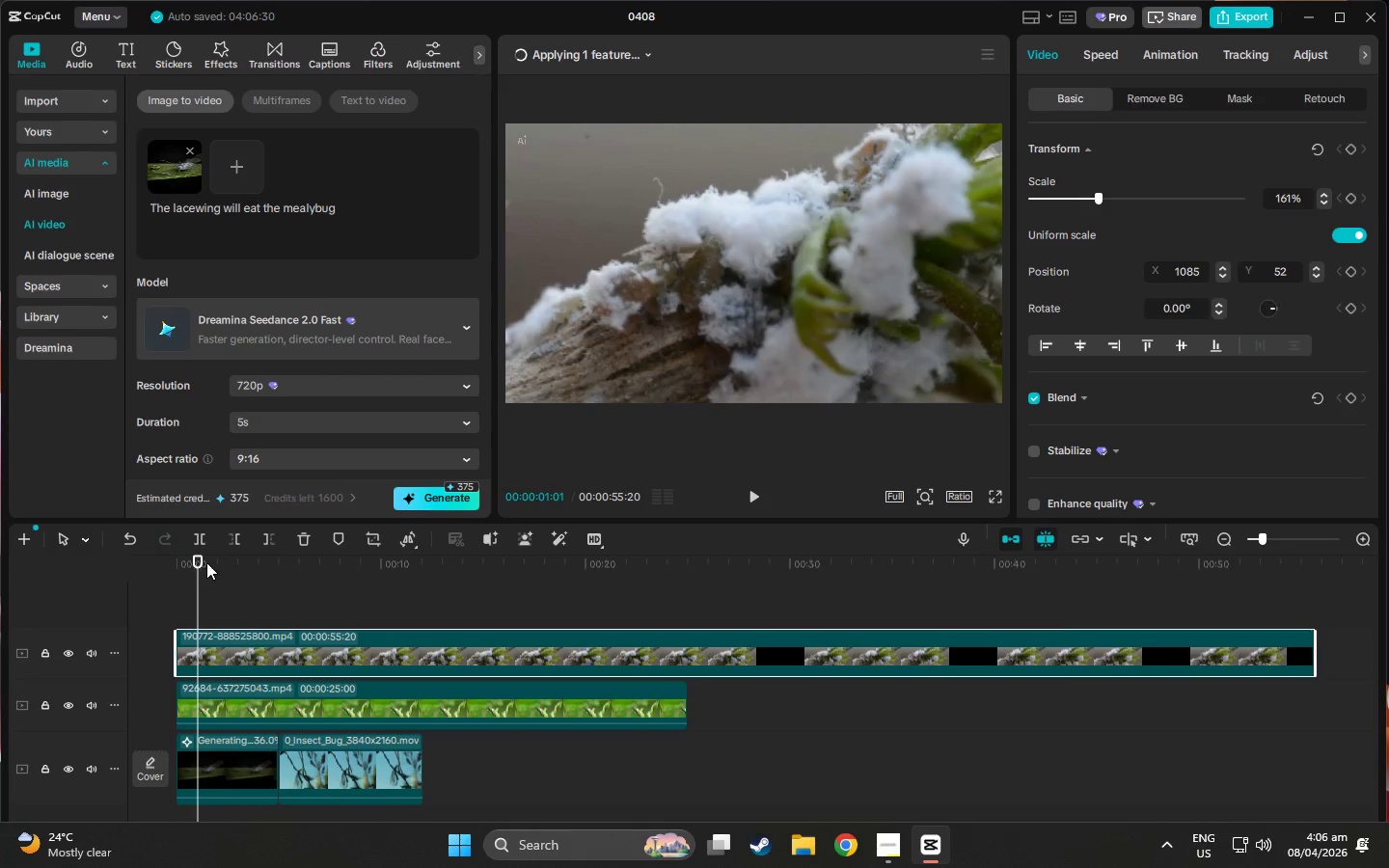 
hold_key(key=ControlLeft, duration=0.52)
scroll: coordinate [212, 564], scroll_direction: up, amount: 1.0
 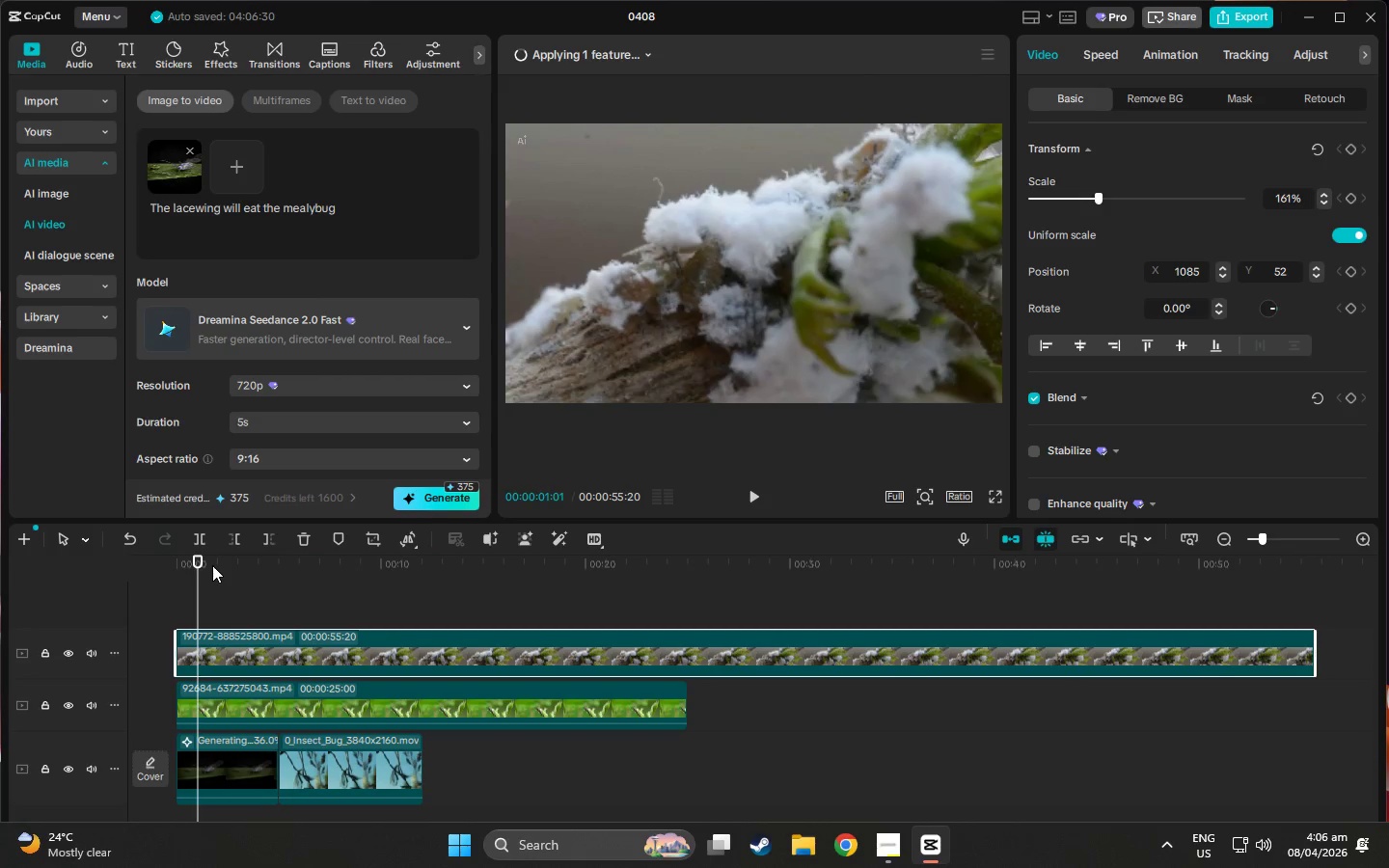 
hold_key(key=ShiftLeft, duration=0.48)
scroll: coordinate [205, 567], scroll_direction: up, amount: 1.0
 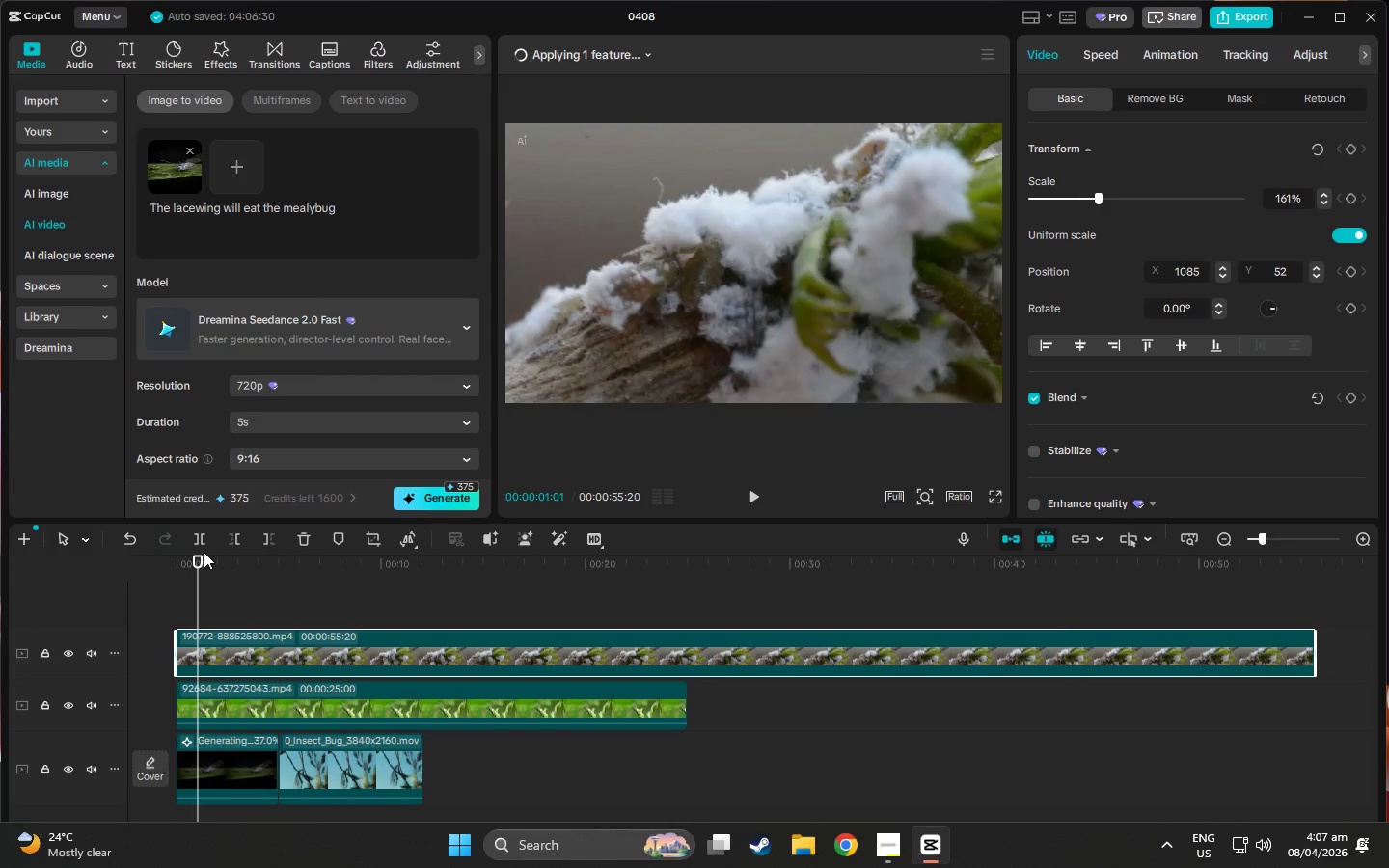 
left_click_drag(start_coordinate=[198, 558], to_coordinate=[209, 561])
 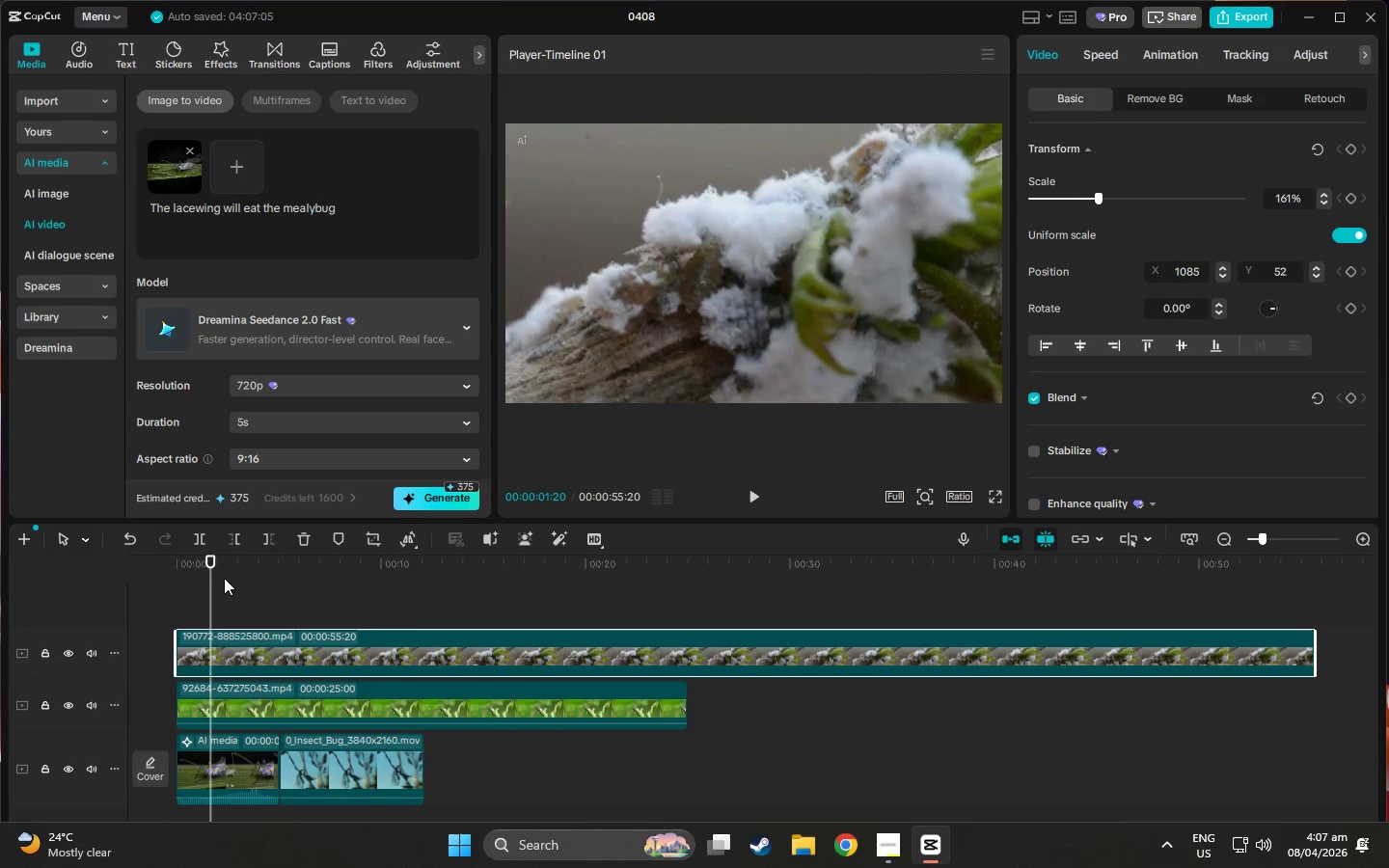 
wait(6.2)
 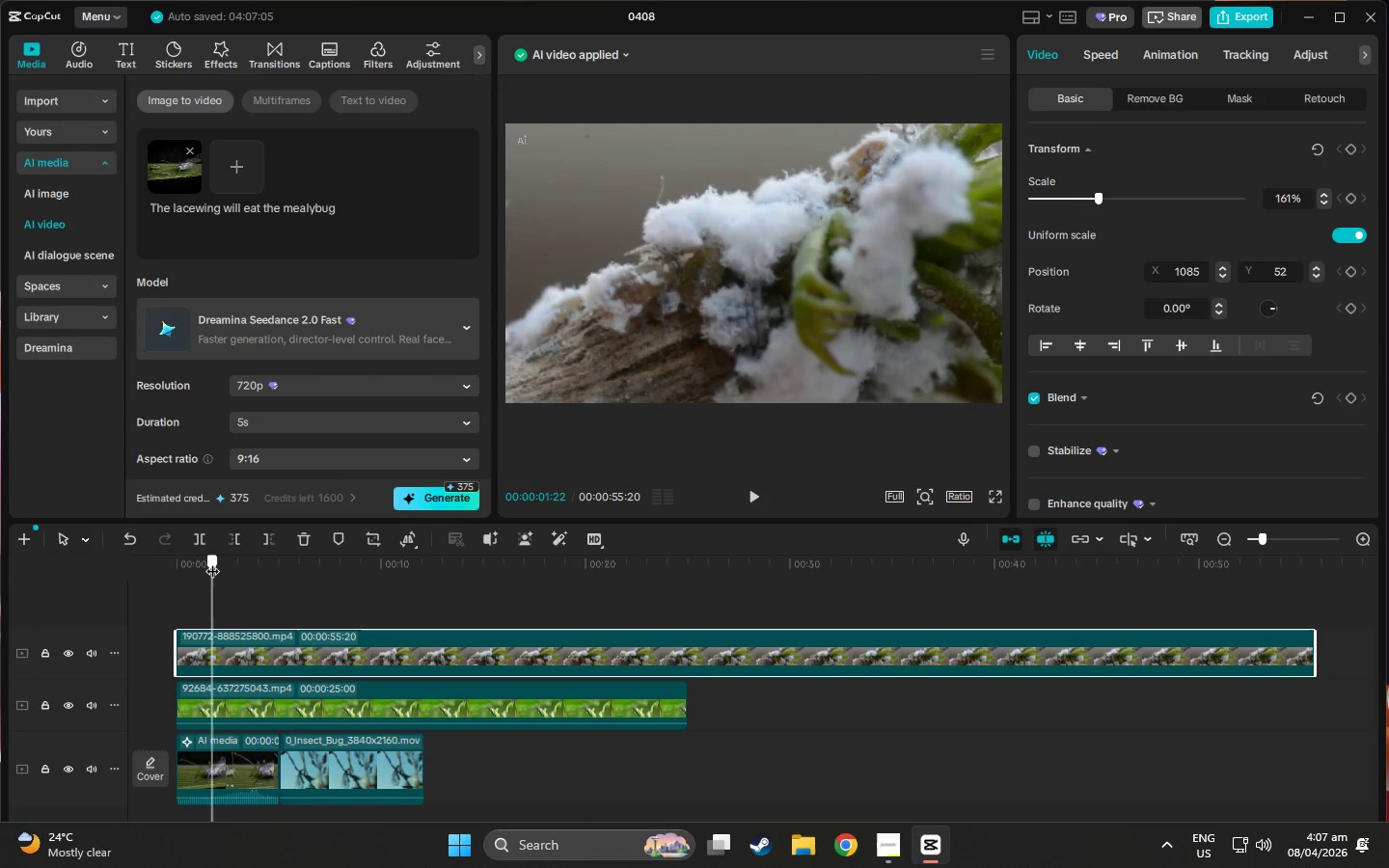 
left_click_drag(start_coordinate=[1319, 645], to_coordinate=[209, 648])
 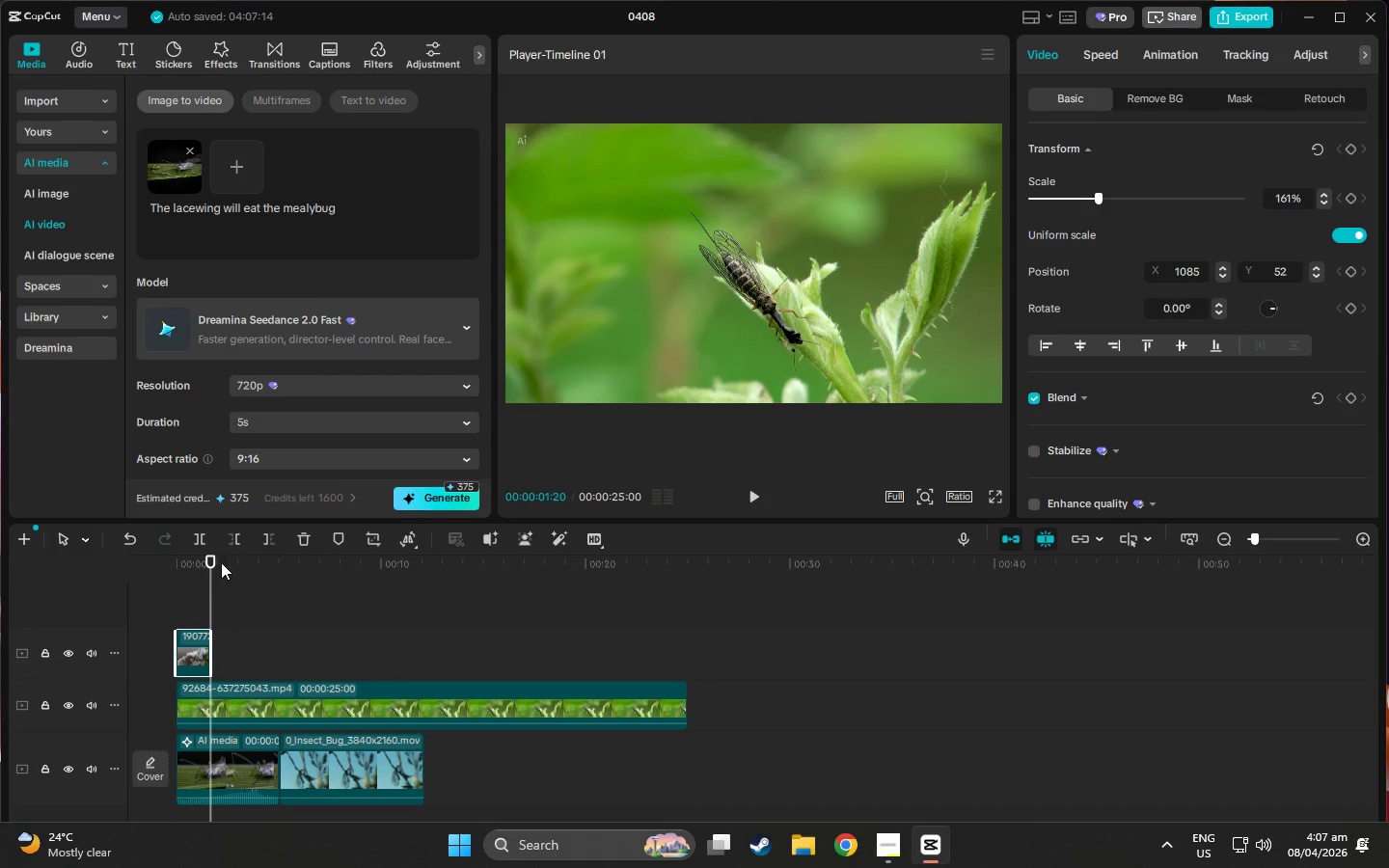 
left_click_drag(start_coordinate=[216, 559], to_coordinate=[170, 559])
 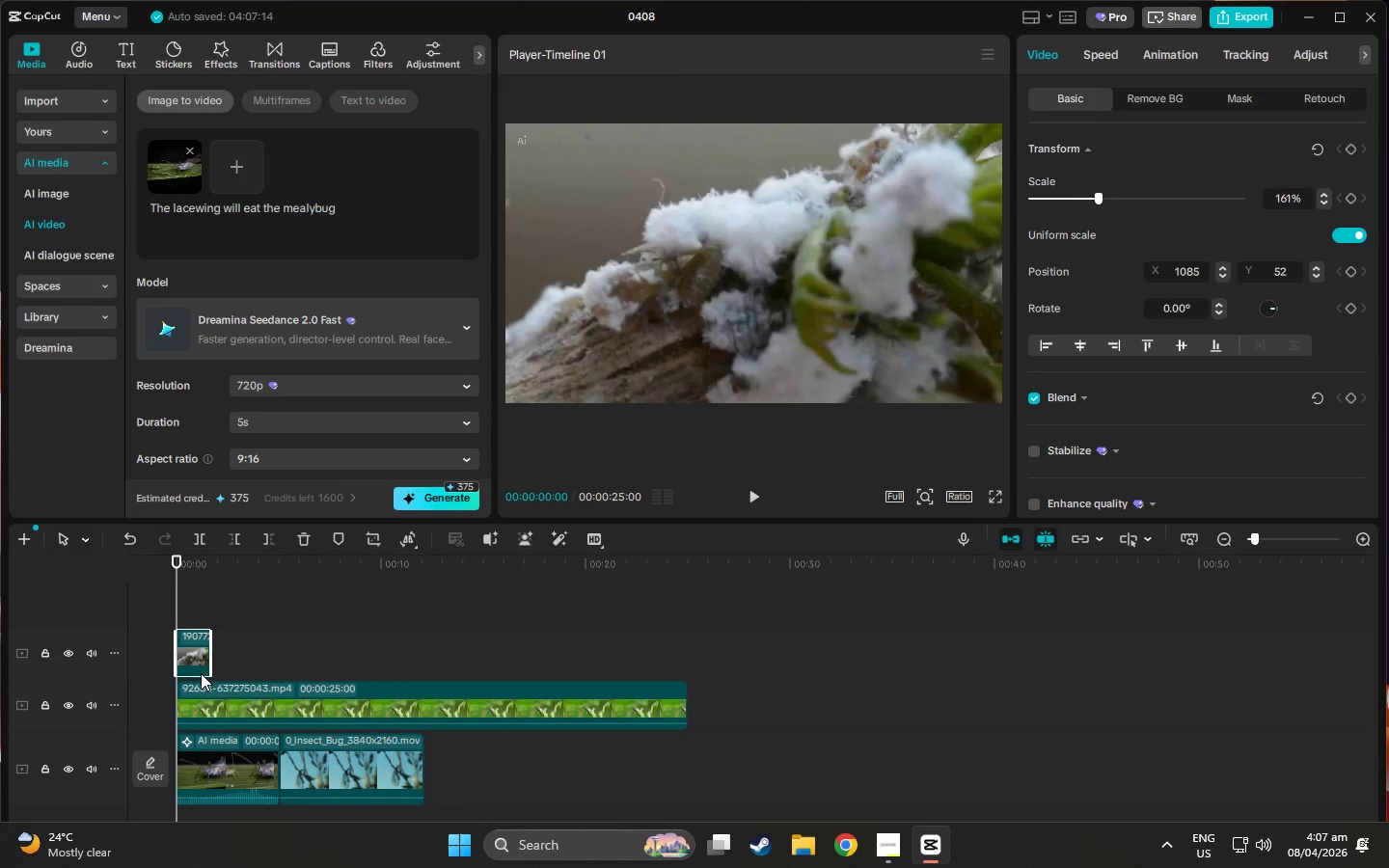 
left_click([199, 652])
 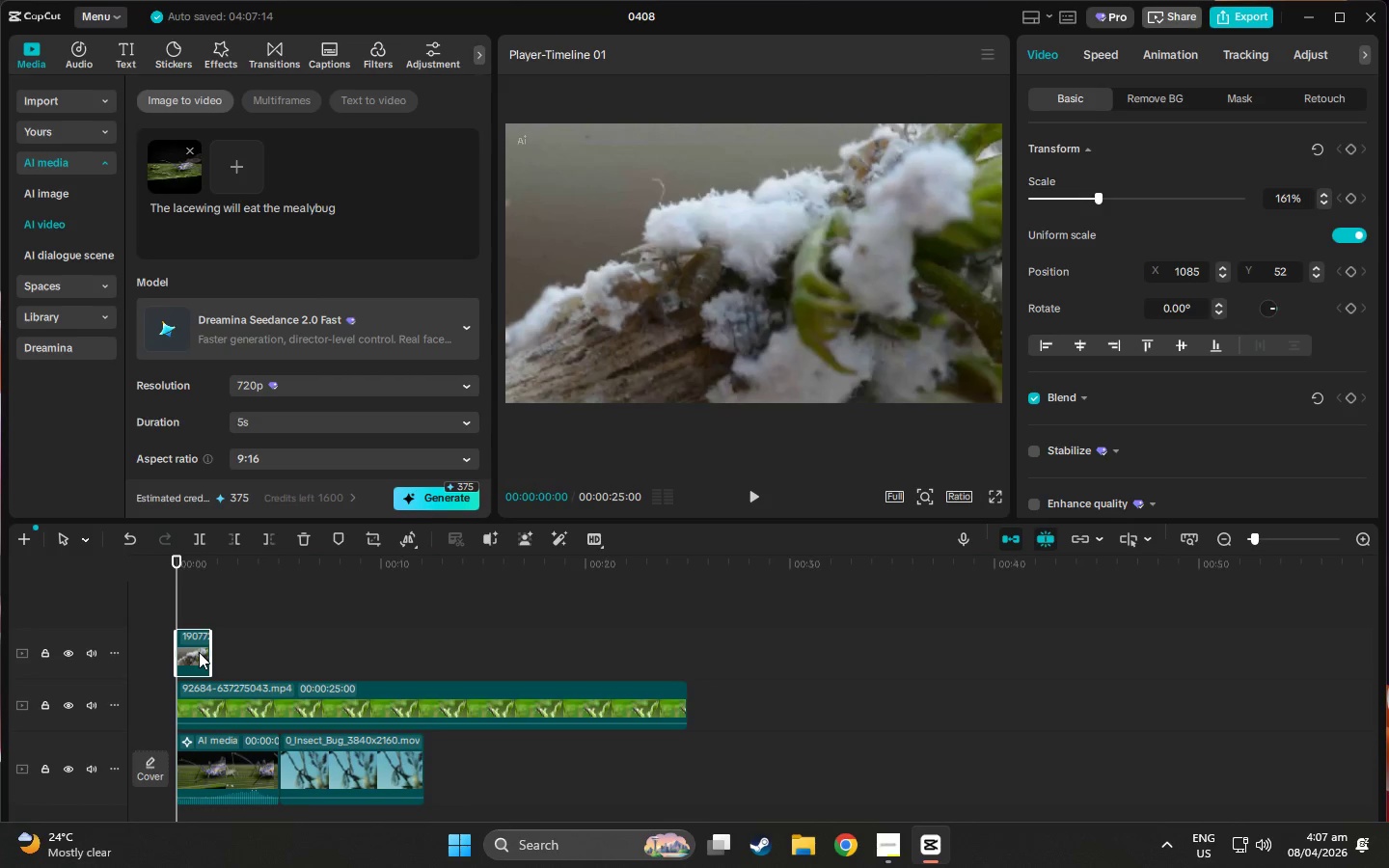 
key(Control+C)
 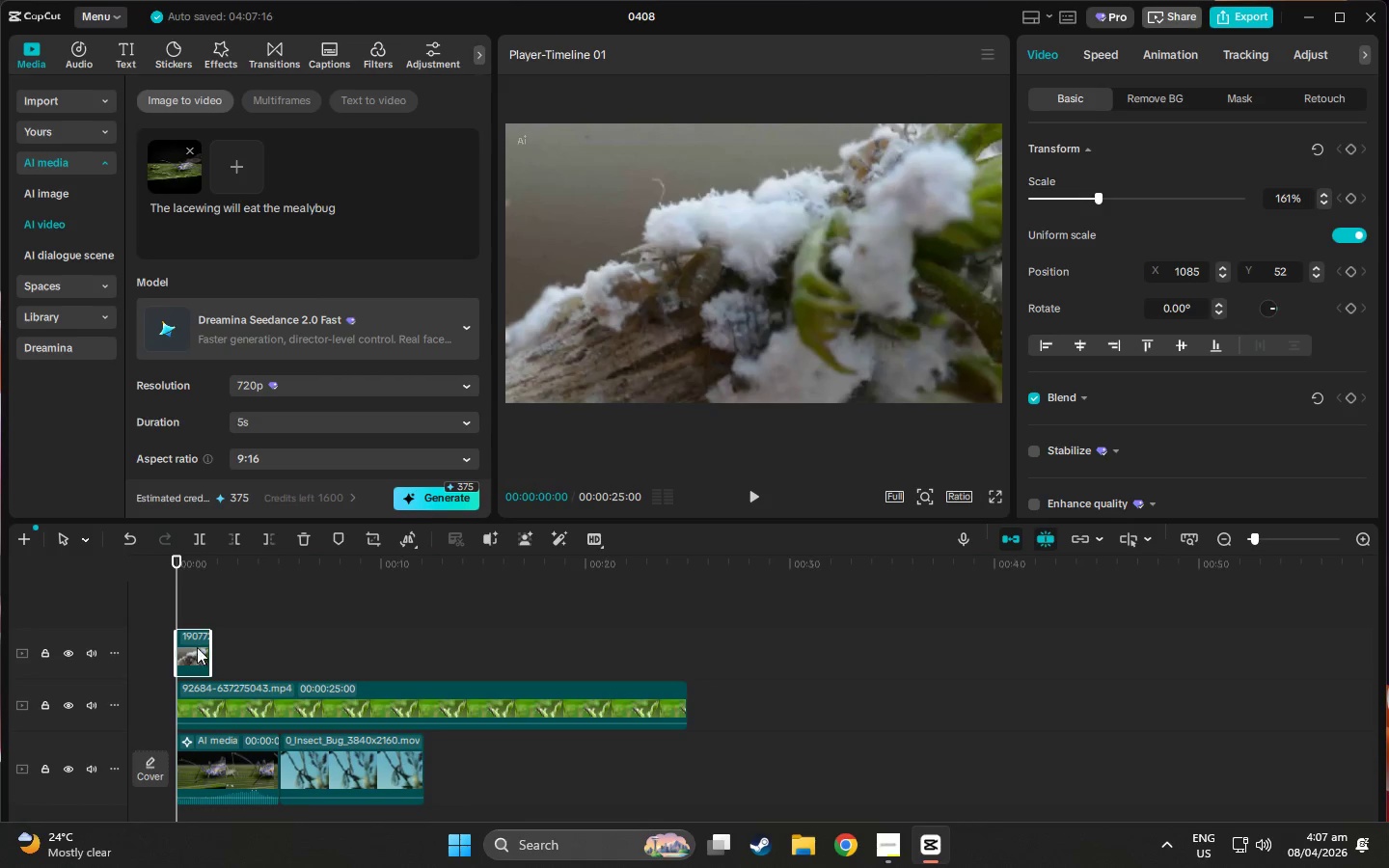 
key(Control+V)
 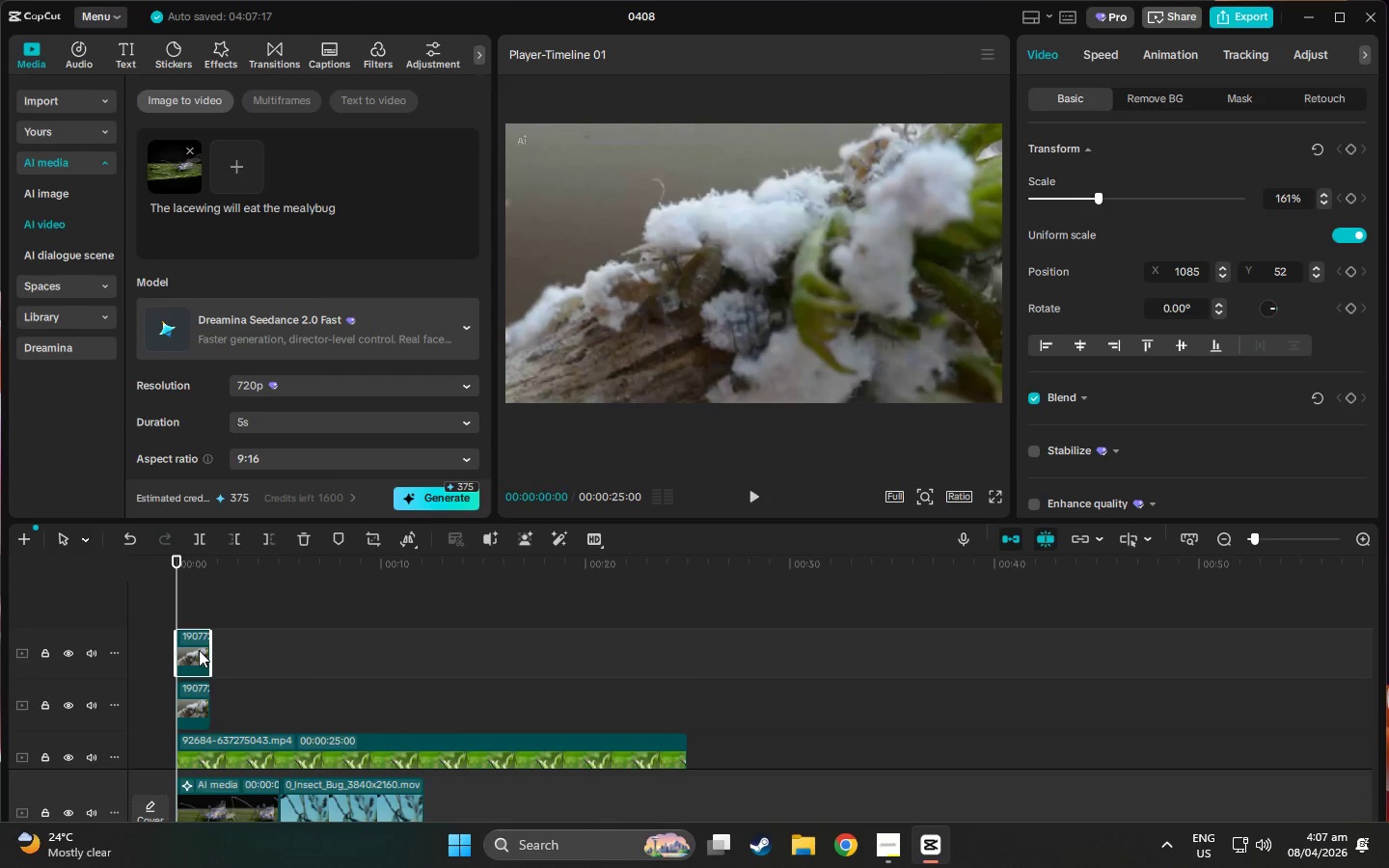 
key(Control+V)
 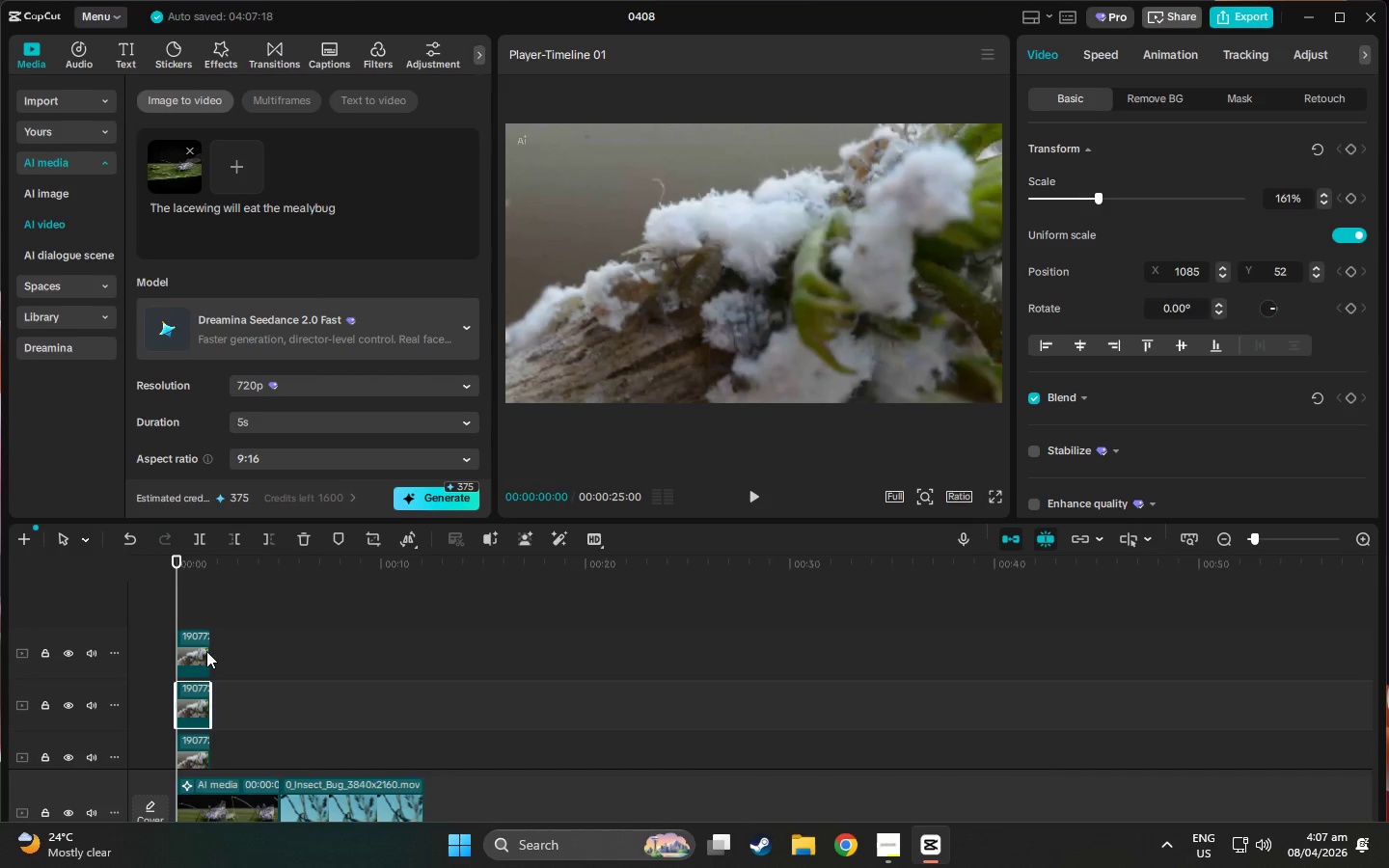 
left_click_drag(start_coordinate=[210, 651], to_coordinate=[588, 672])
 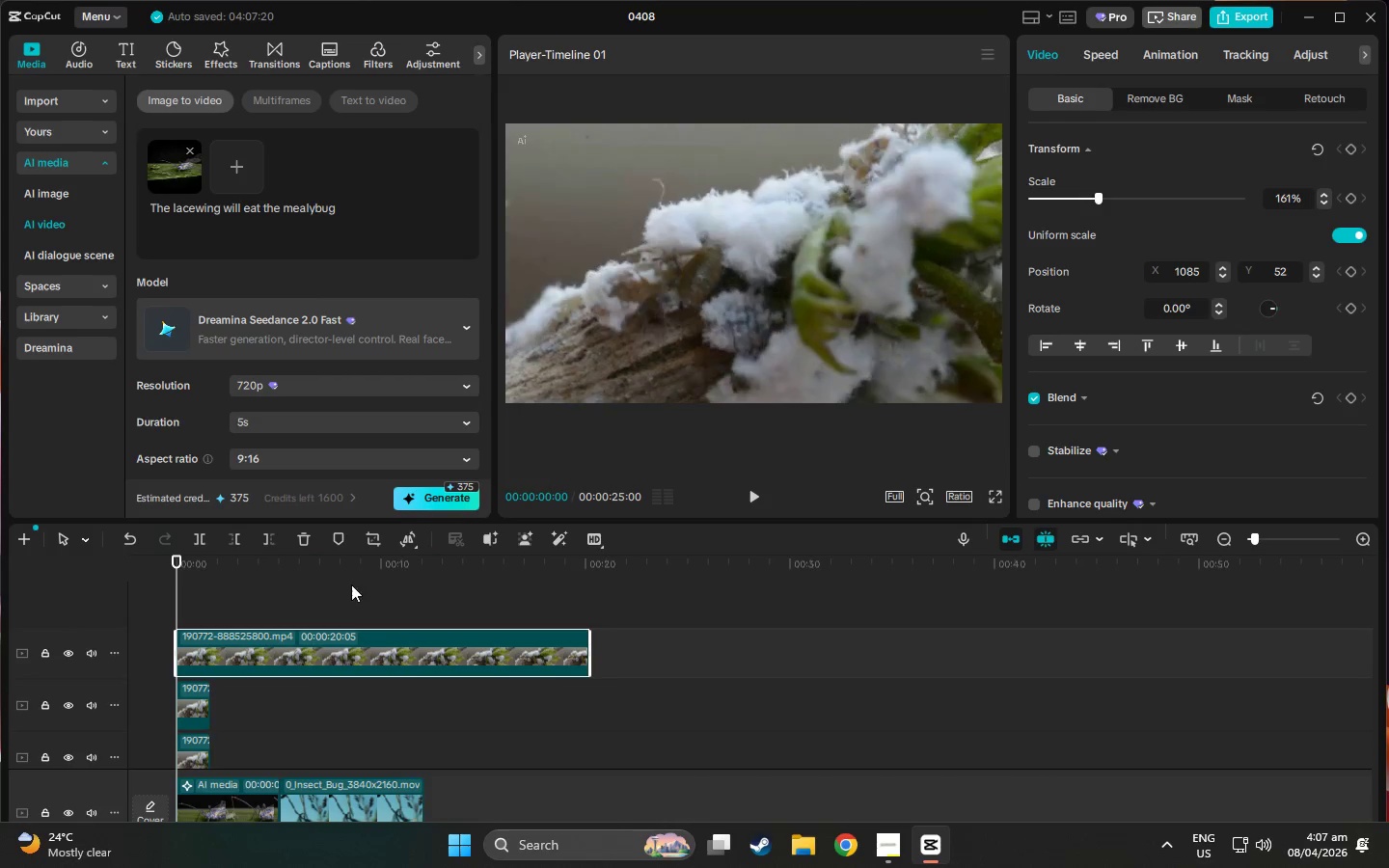 
left_click([340, 580])
 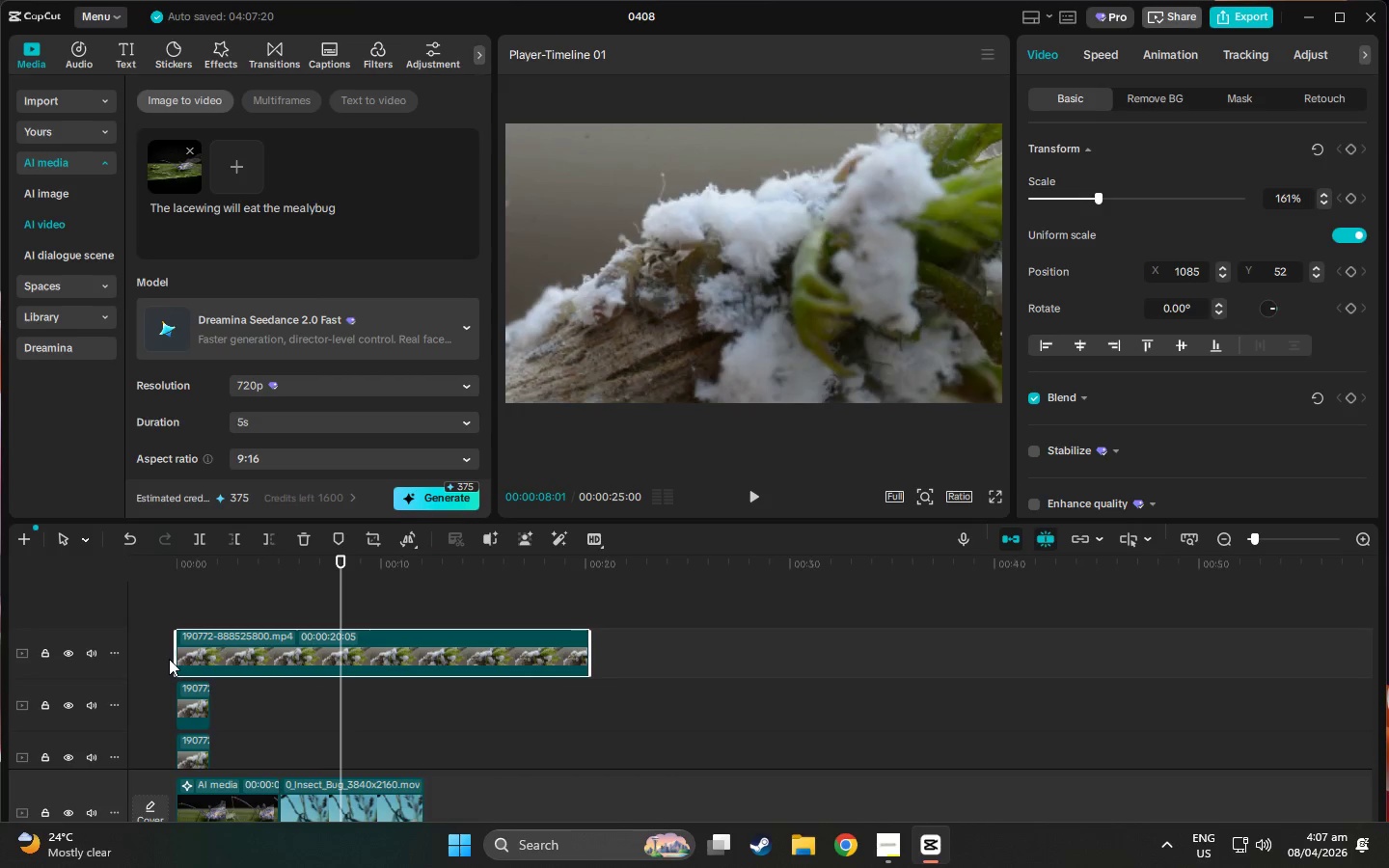 
left_click_drag(start_coordinate=[177, 659], to_coordinate=[310, 661])
 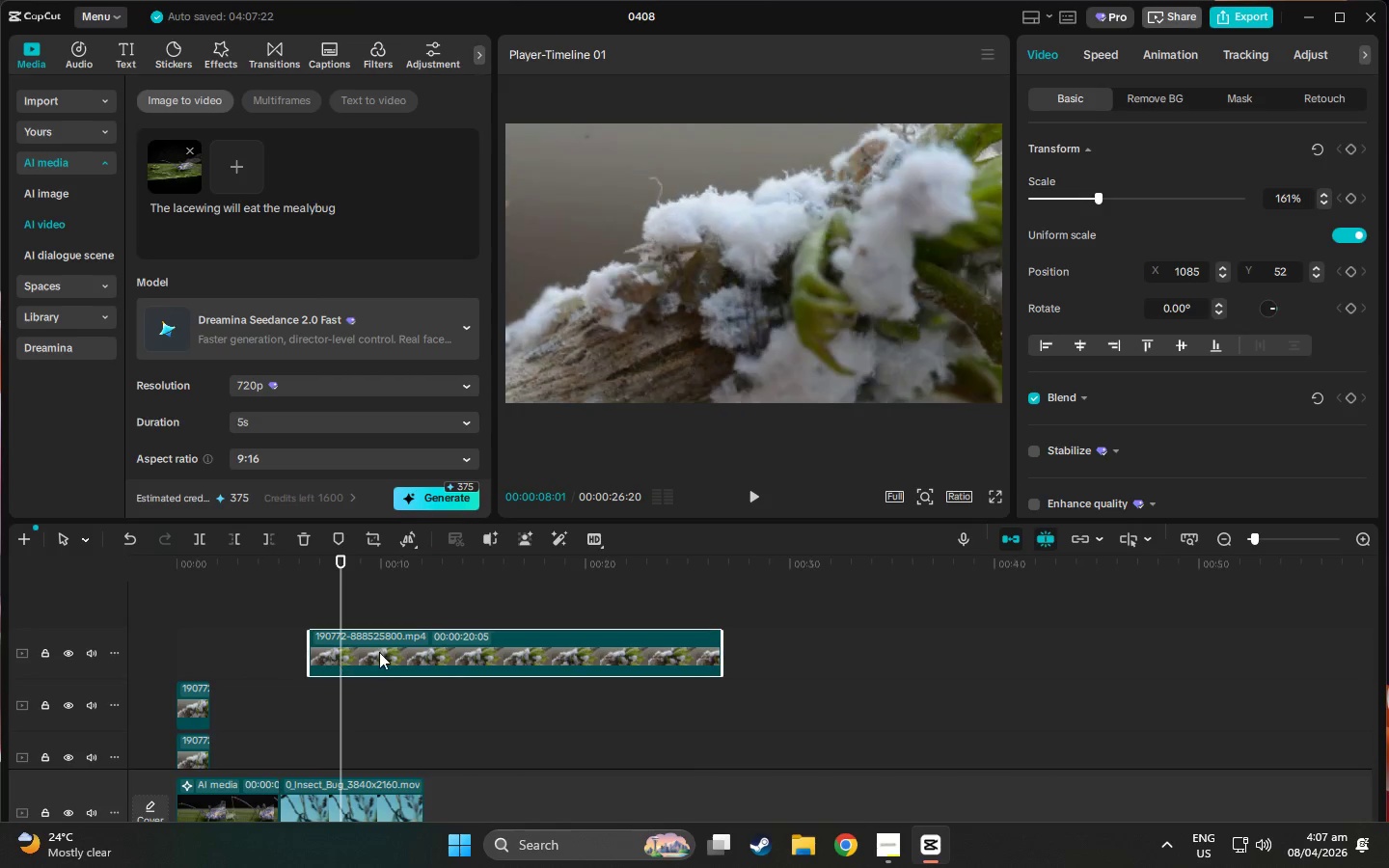 
left_click_drag(start_coordinate=[395, 654], to_coordinate=[247, 655])
 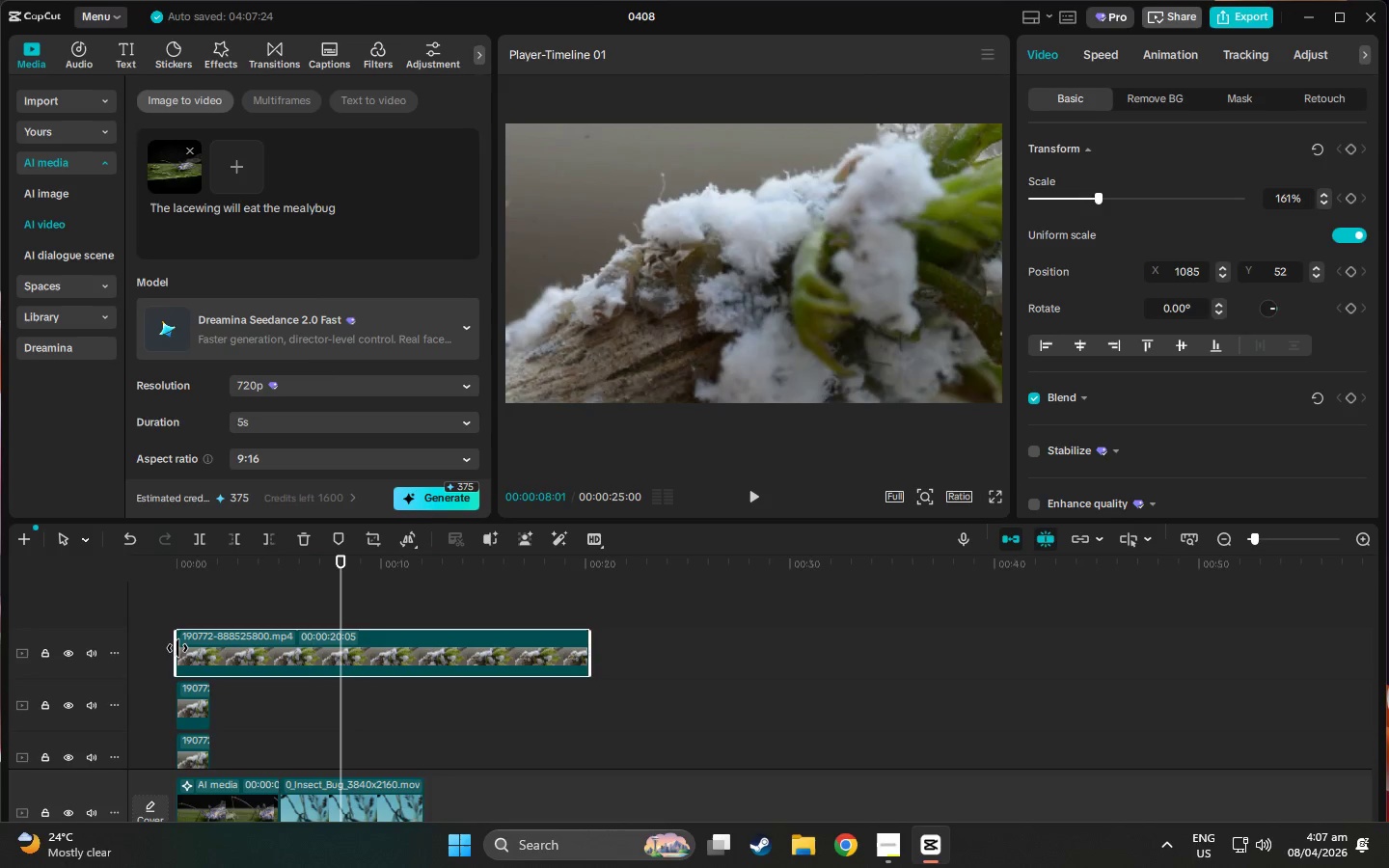 
left_click_drag(start_coordinate=[177, 648], to_coordinate=[526, 662])
 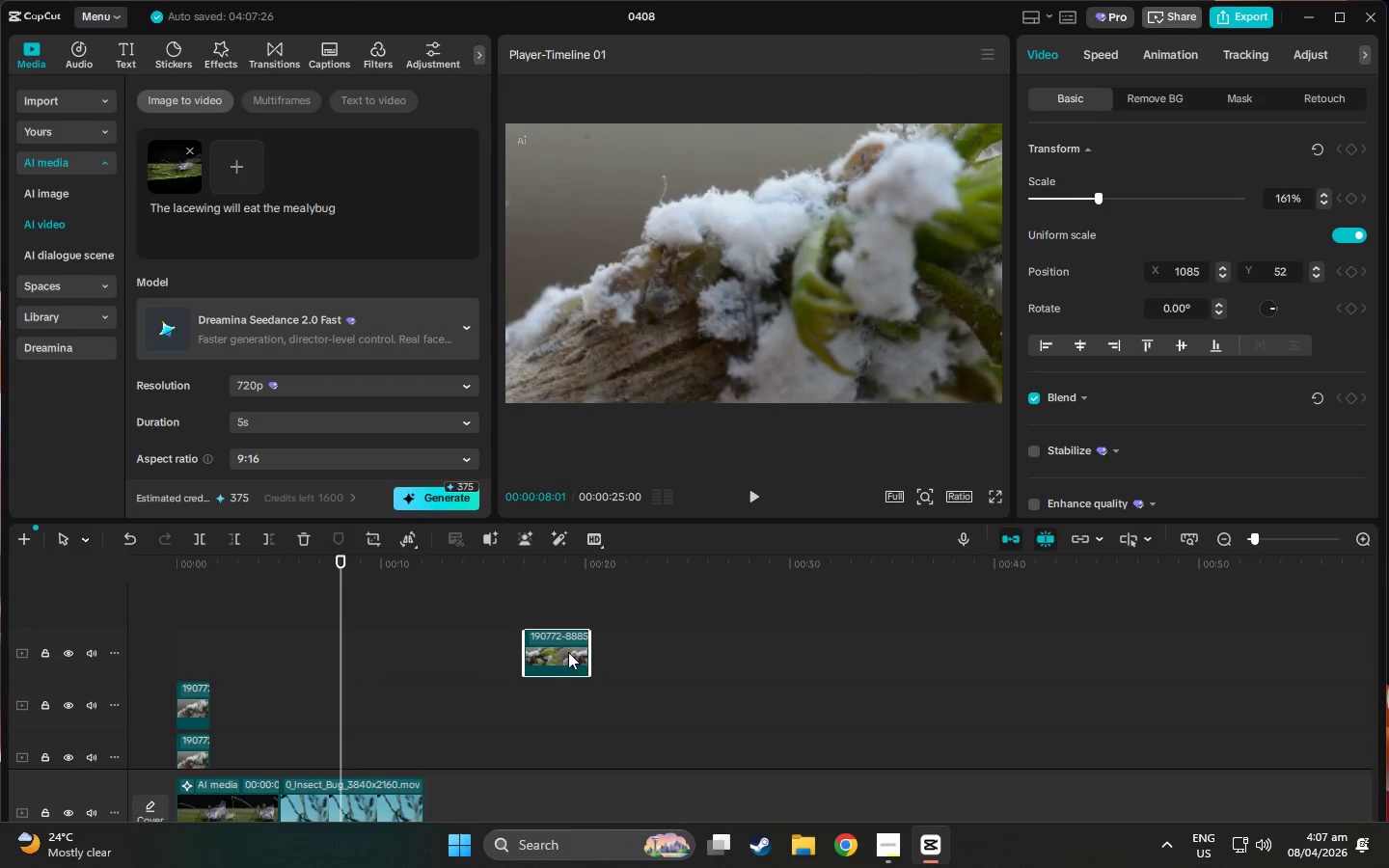 
left_click_drag(start_coordinate=[566, 646], to_coordinate=[220, 641])
 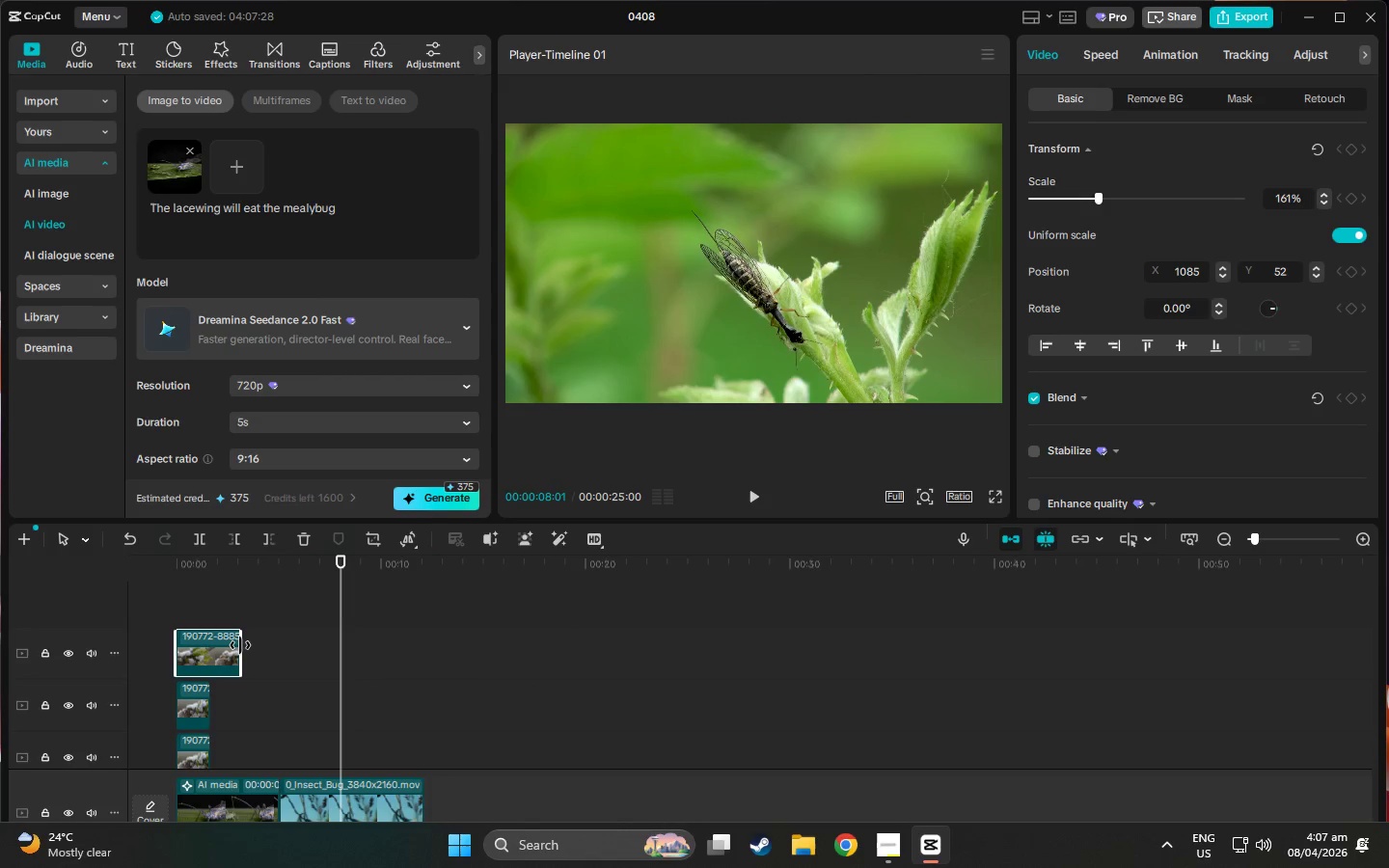 
left_click_drag(start_coordinate=[240, 645], to_coordinate=[204, 645])
 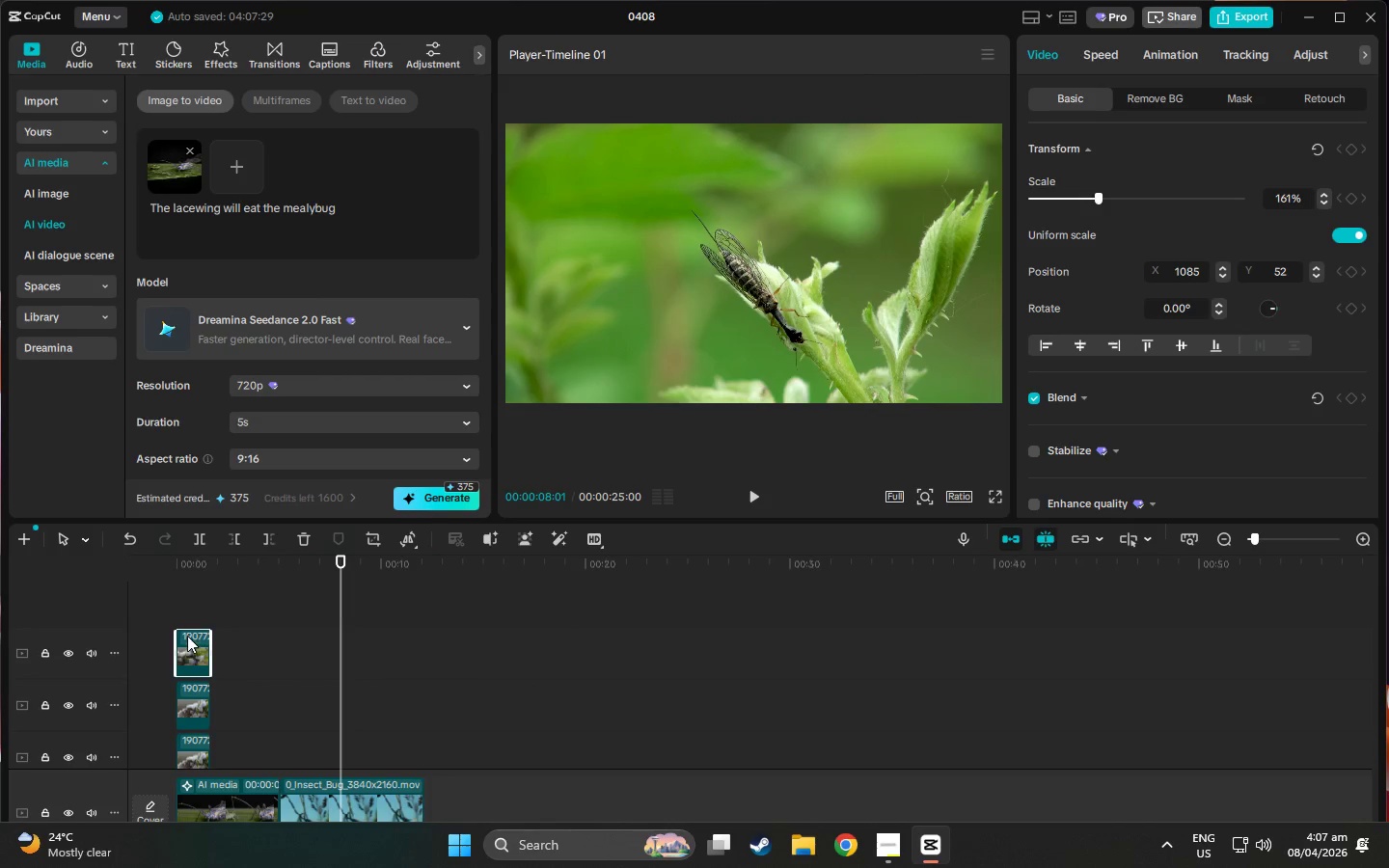 
left_click_drag(start_coordinate=[187, 633], to_coordinate=[228, 742])
 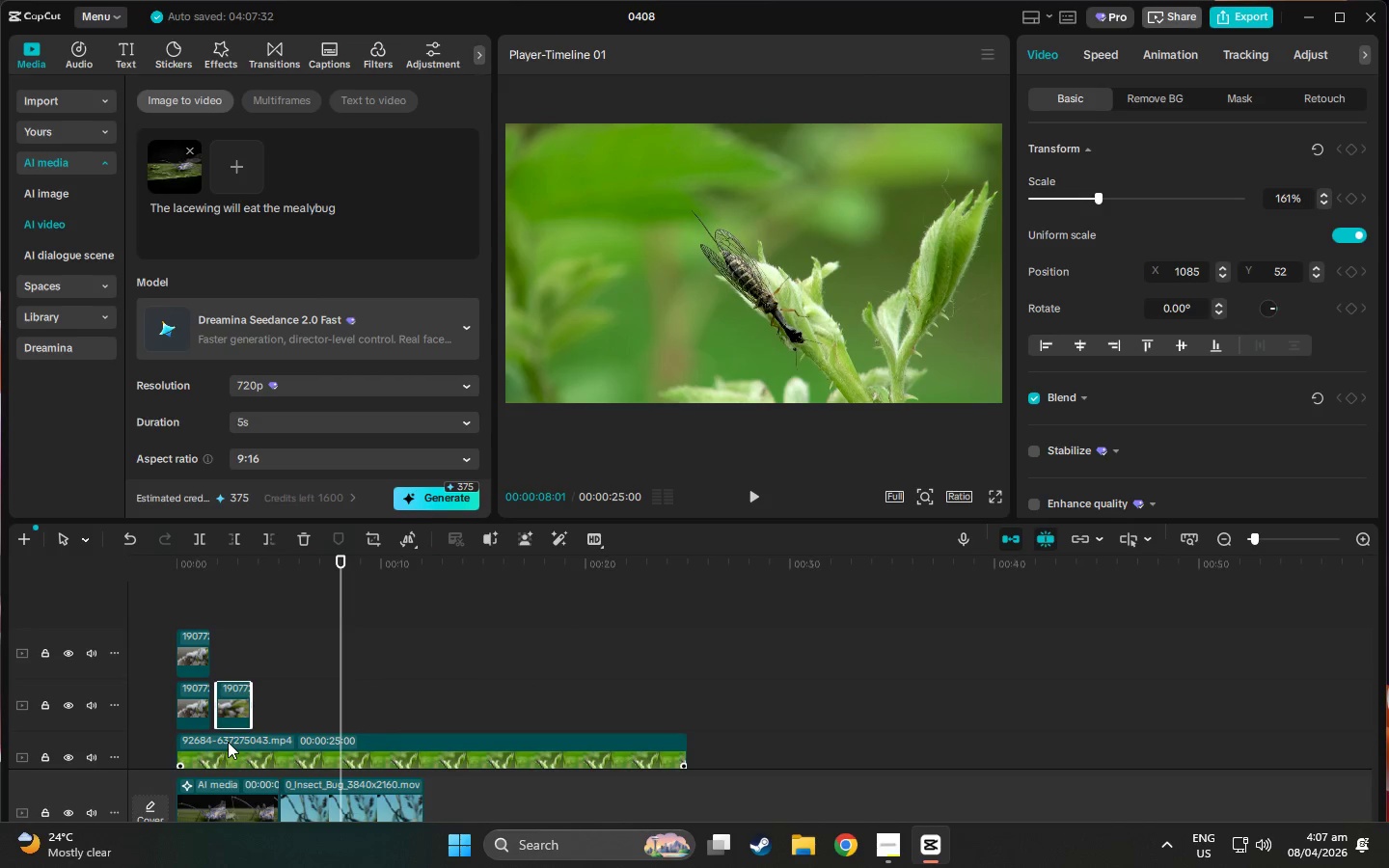 
scroll: coordinate [228, 733], scroll_direction: down, amount: 2.0
 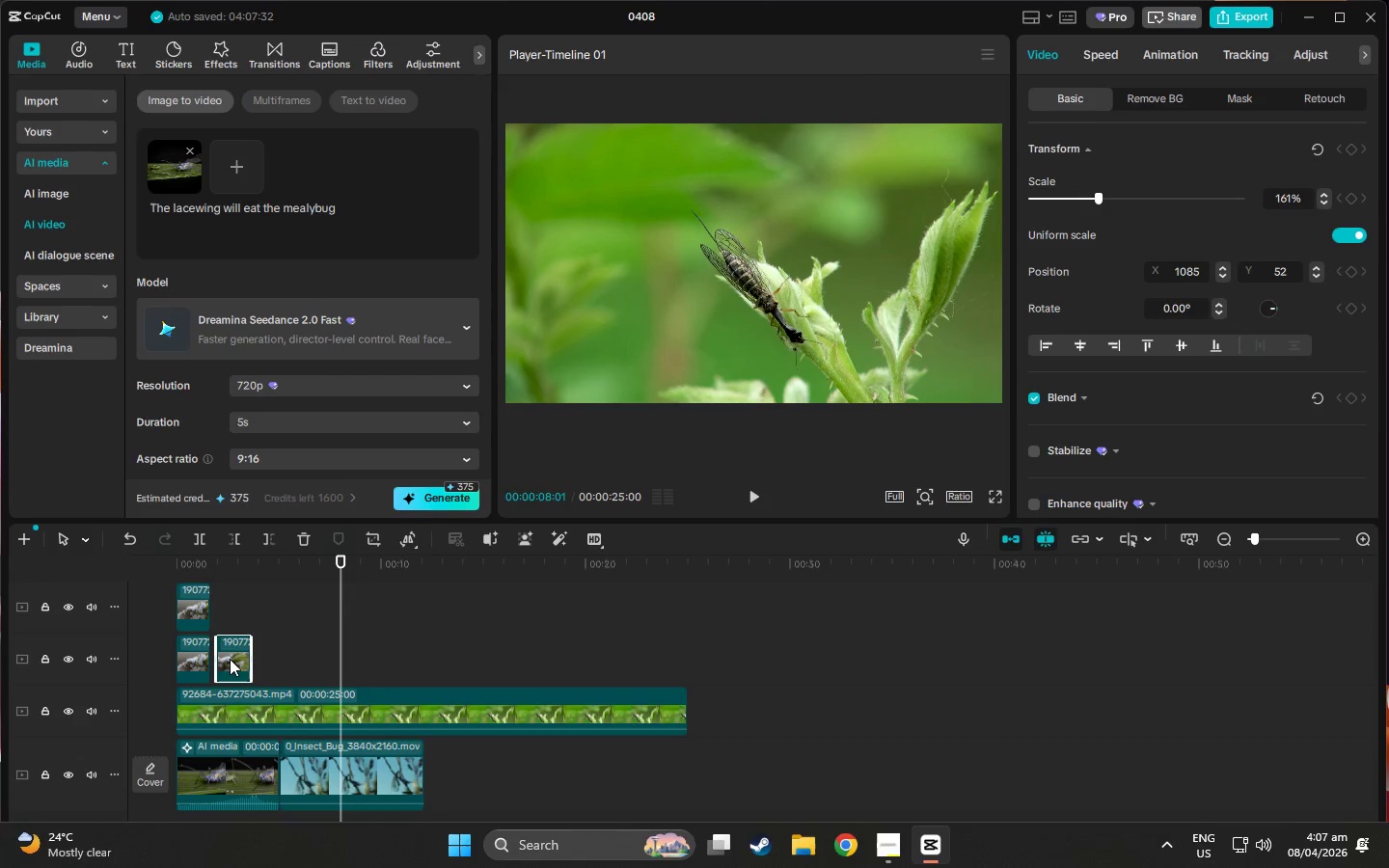 
left_click_drag(start_coordinate=[230, 655], to_coordinate=[224, 658])
 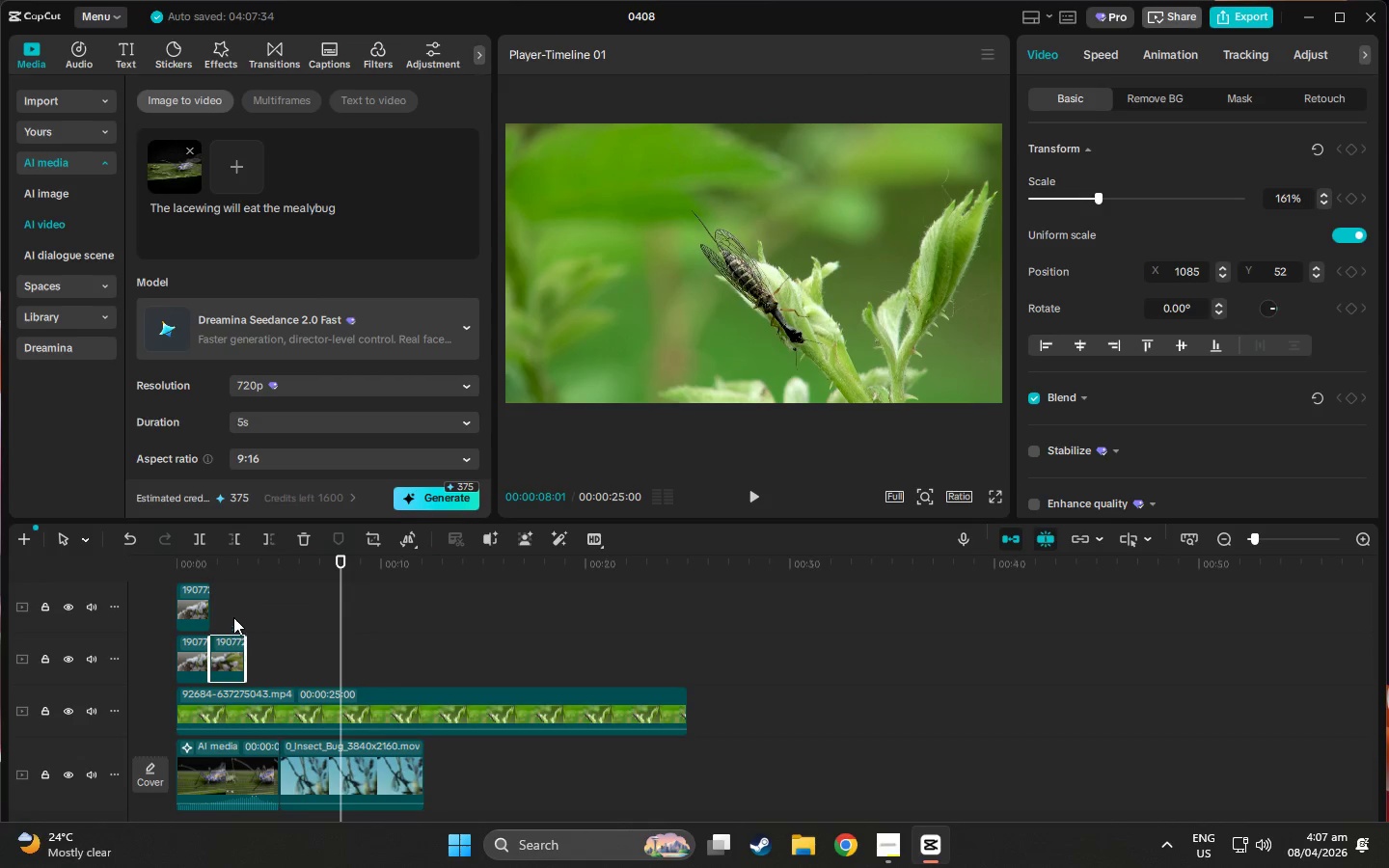 
left_click([222, 573])
 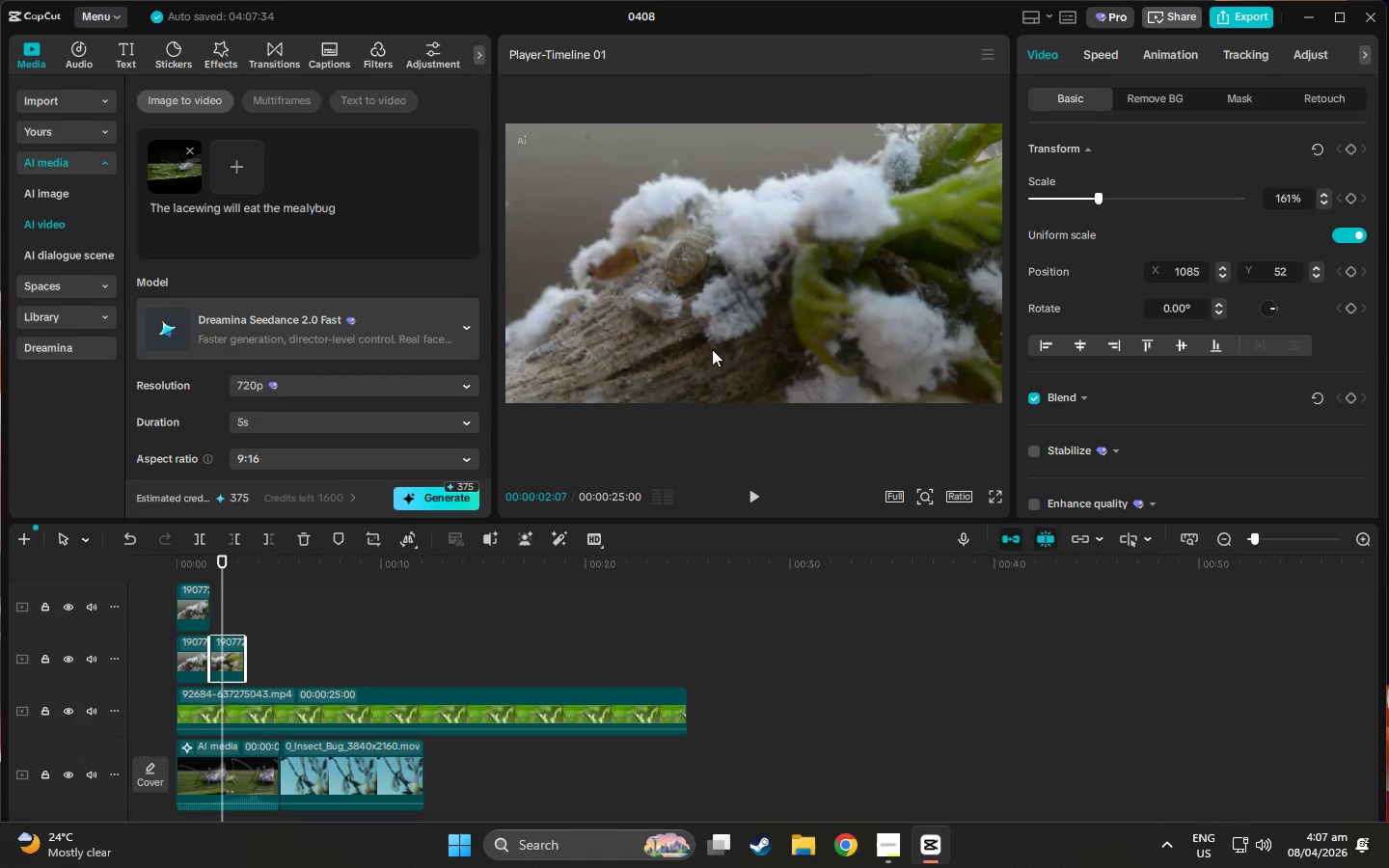 
left_click_drag(start_coordinate=[787, 315], to_coordinate=[729, 320])
 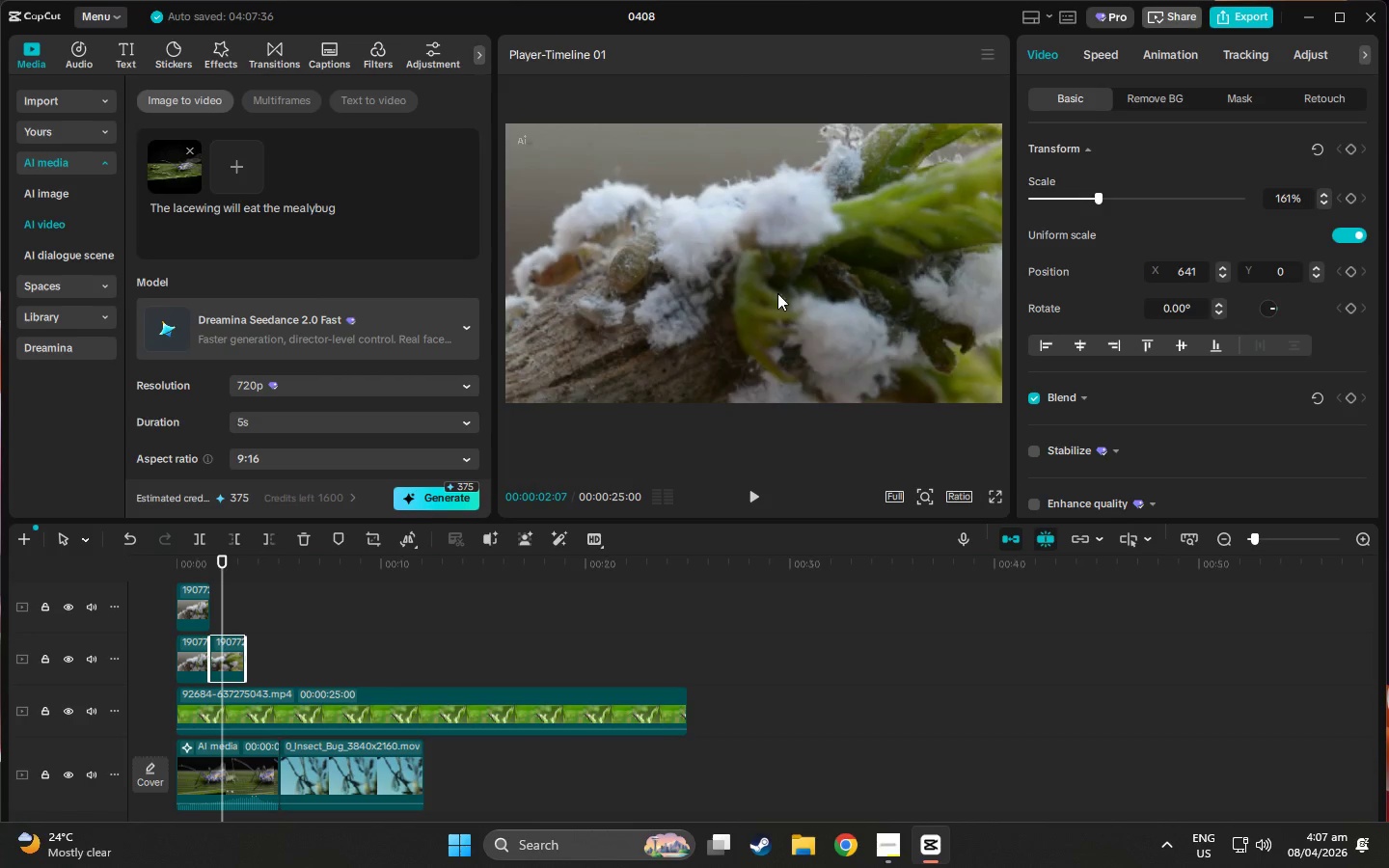 
left_click_drag(start_coordinate=[780, 292], to_coordinate=[676, 347])
 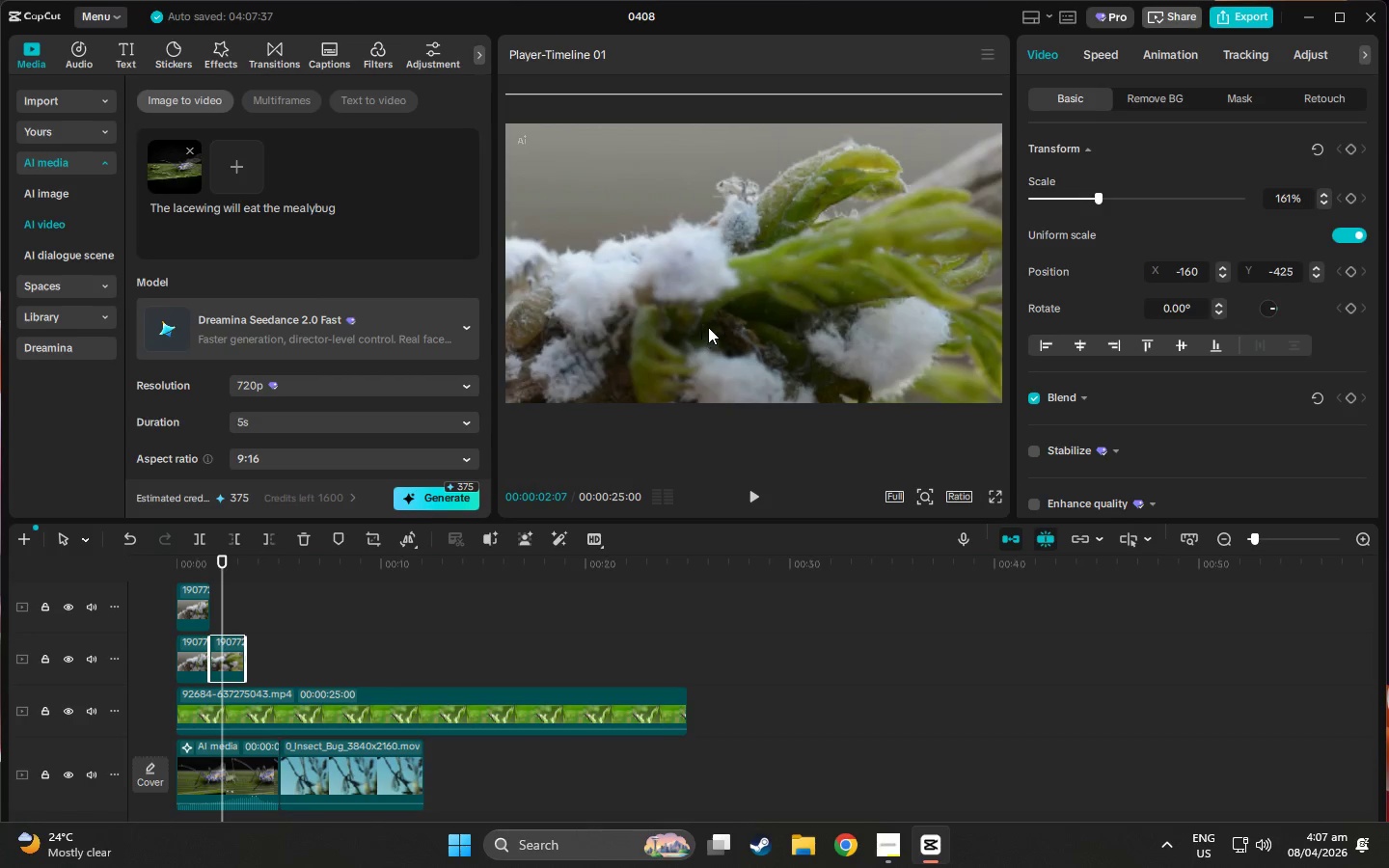 
left_click_drag(start_coordinate=[718, 322], to_coordinate=[635, 277])
 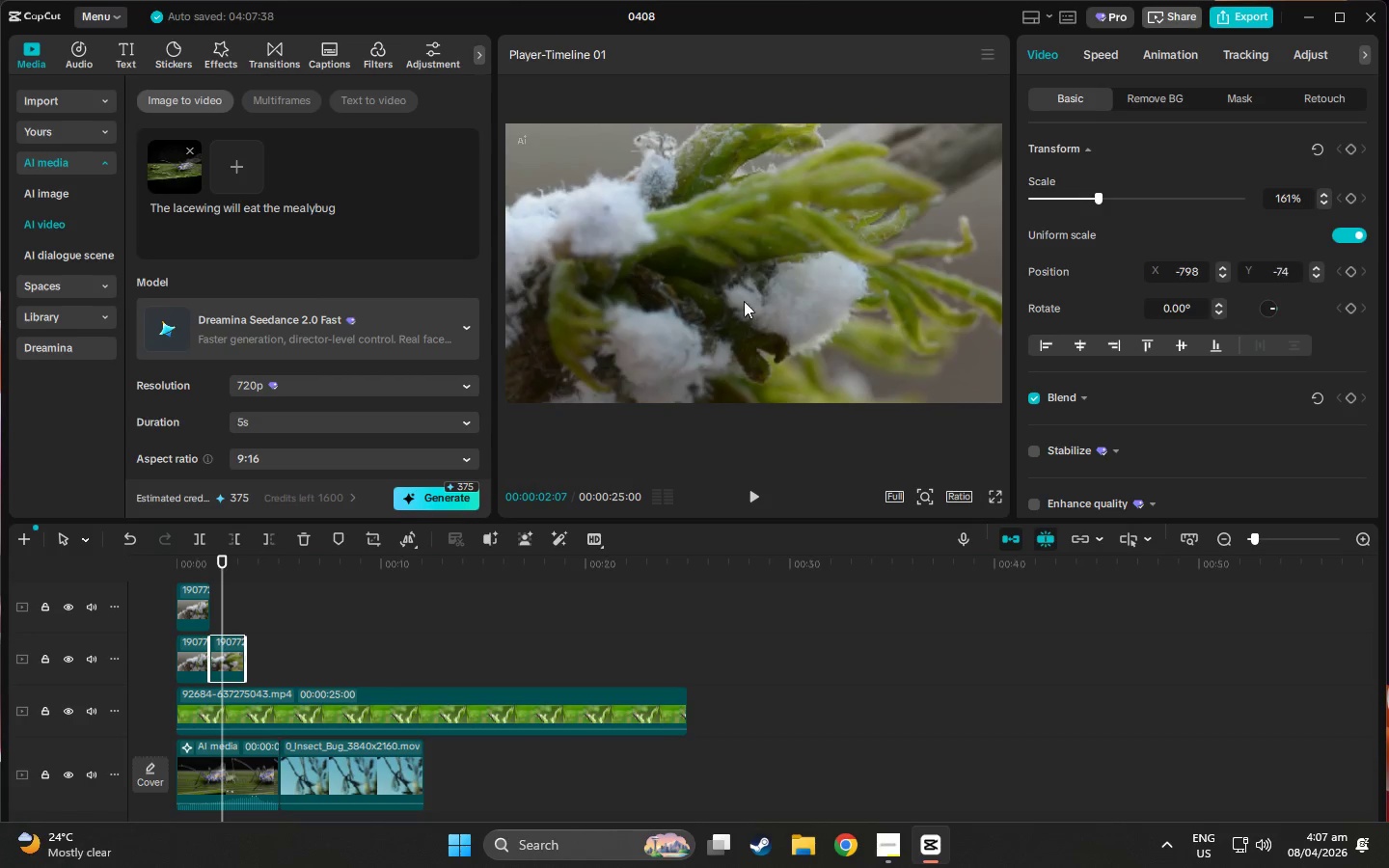 
left_click_drag(start_coordinate=[744, 301], to_coordinate=[707, 242])
 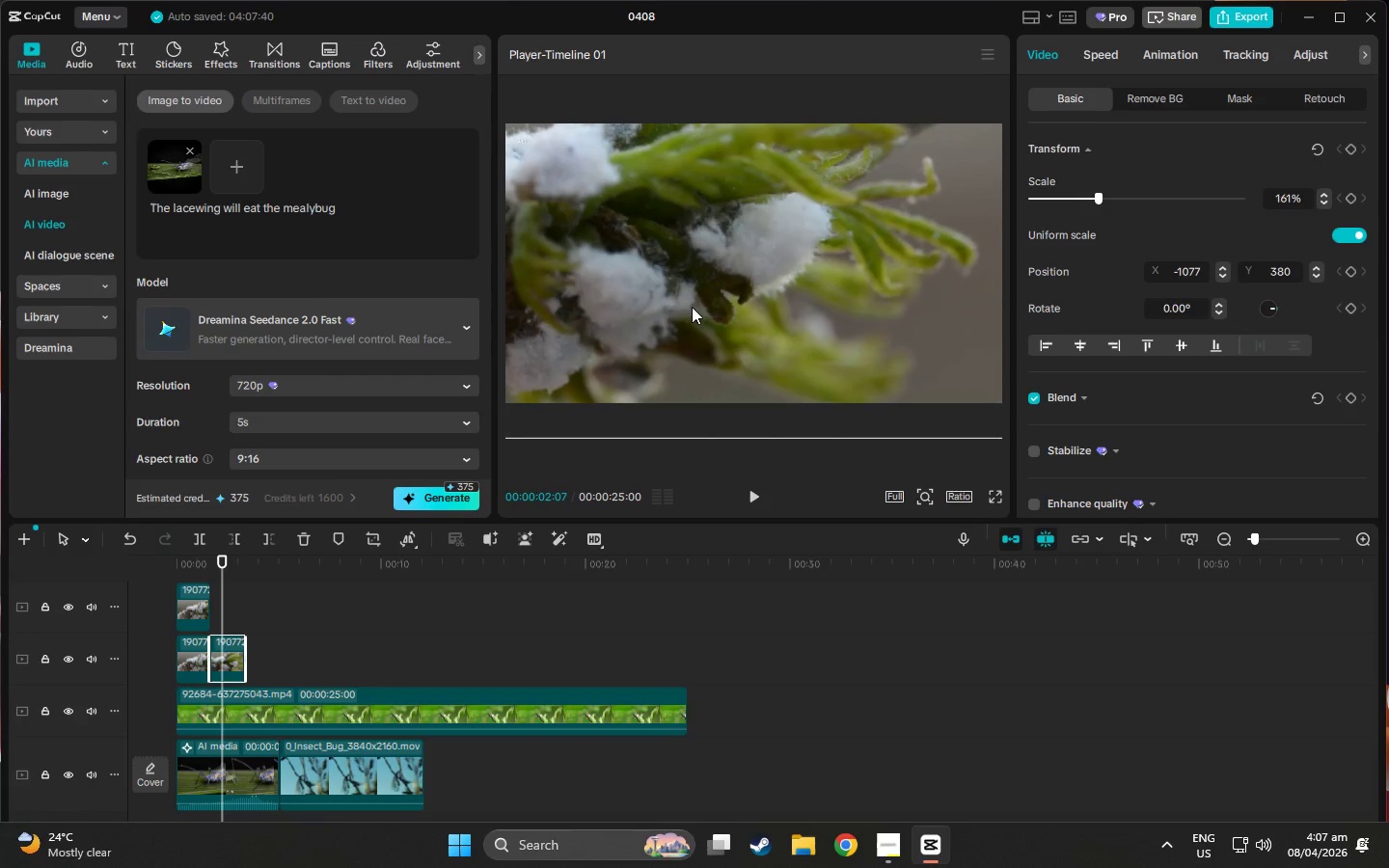 
left_click_drag(start_coordinate=[692, 307], to_coordinate=[700, 273])
 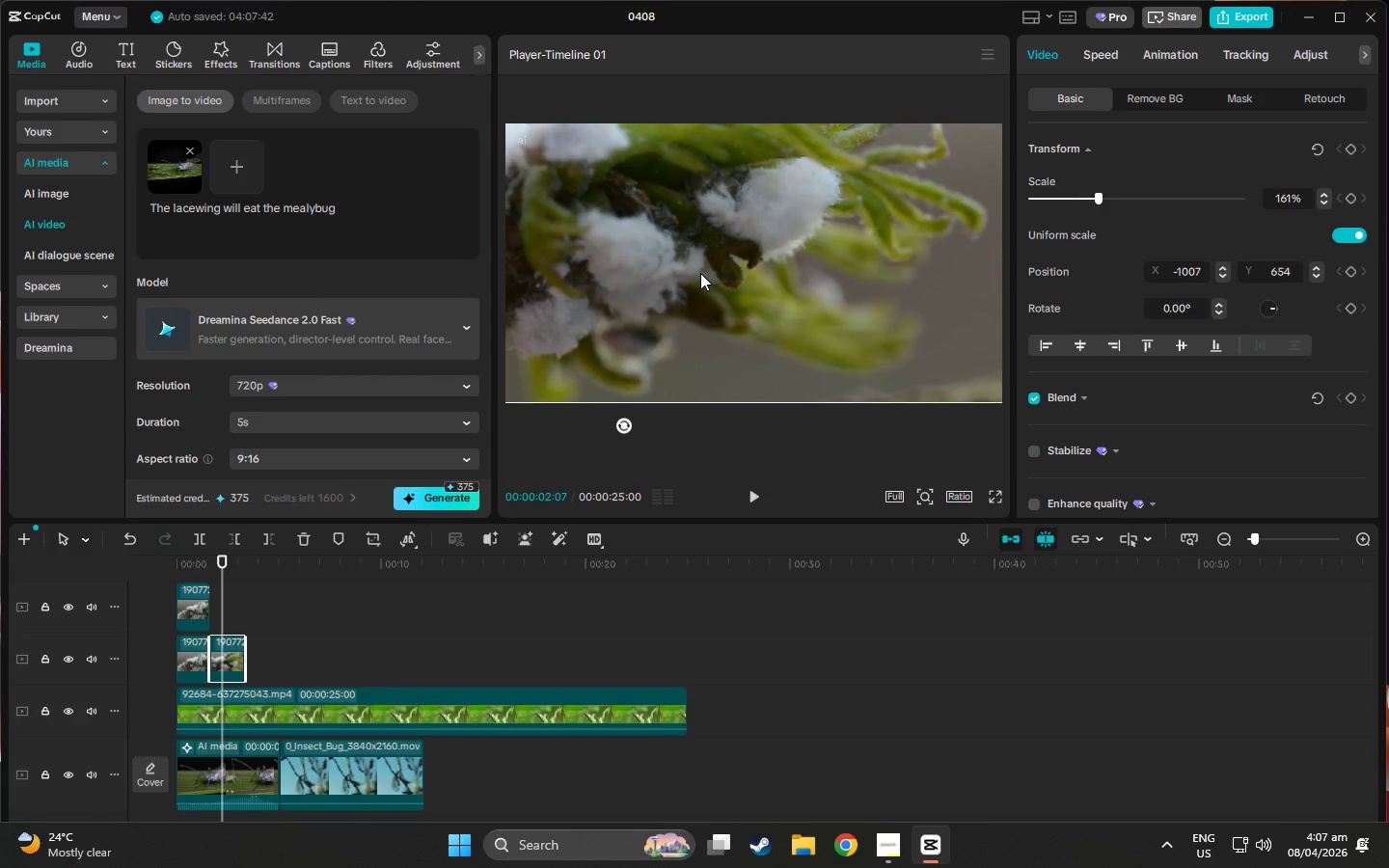 
key(Space)
 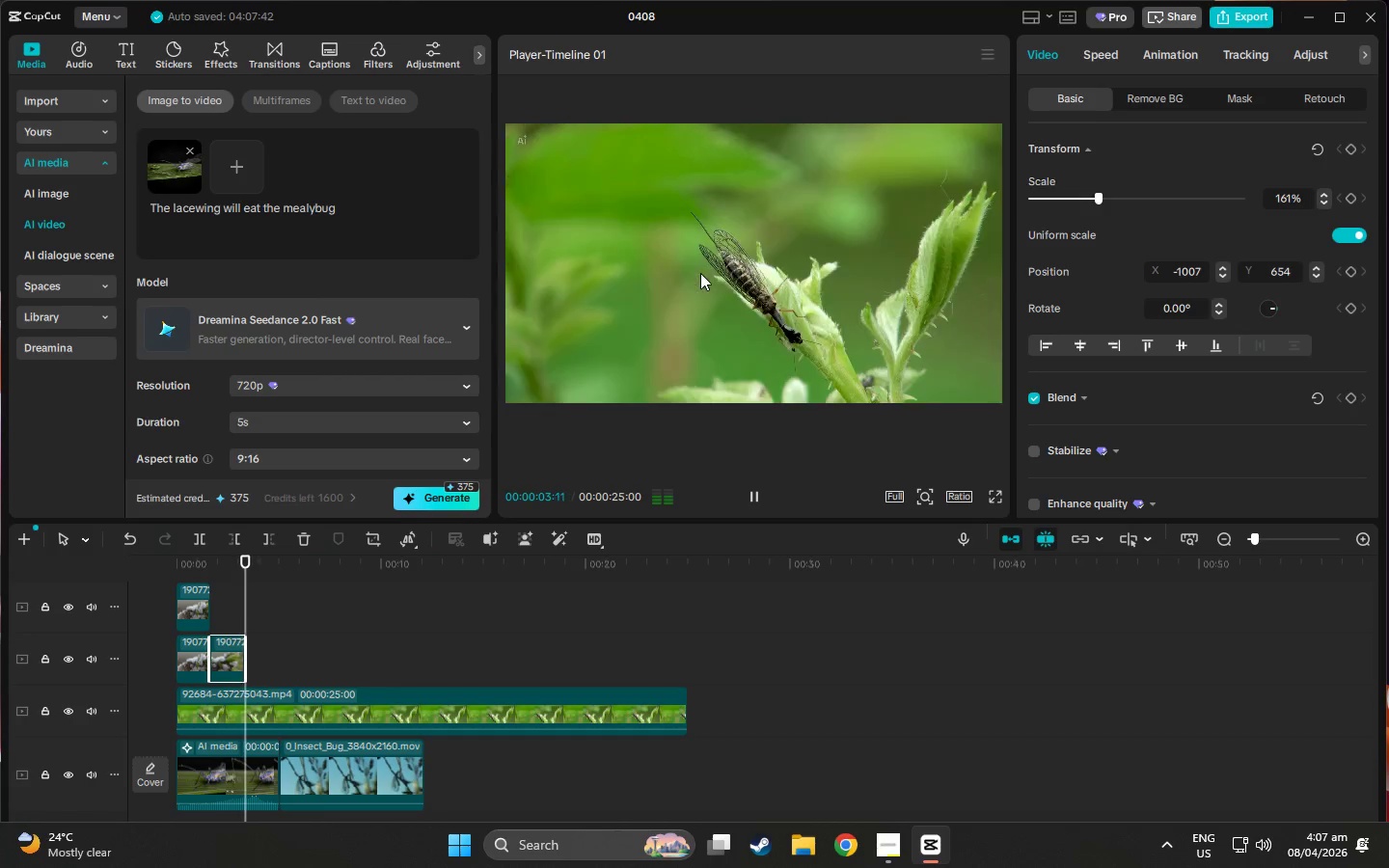 
key(Space)
 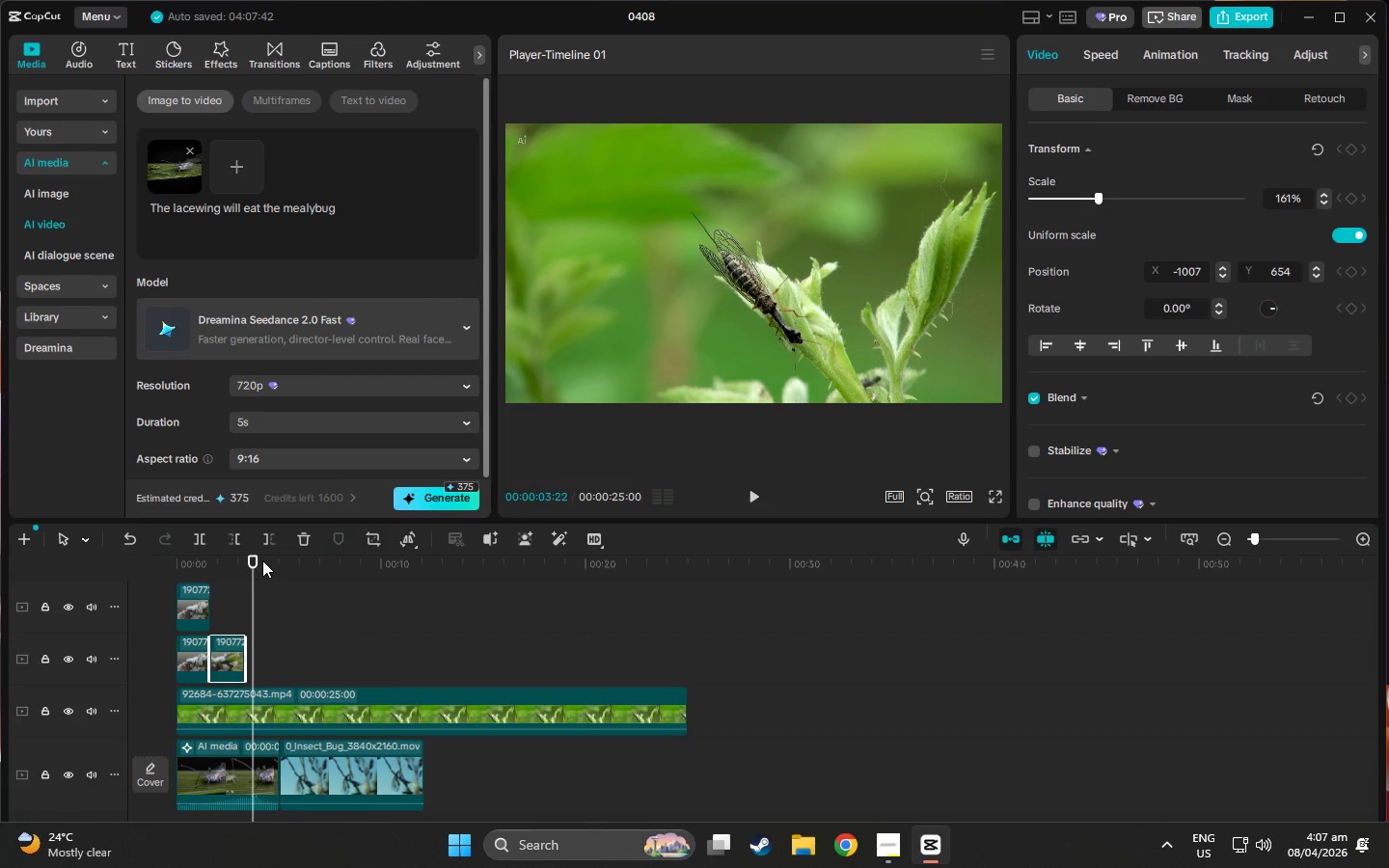 
left_click_drag(start_coordinate=[253, 560], to_coordinate=[173, 567])
 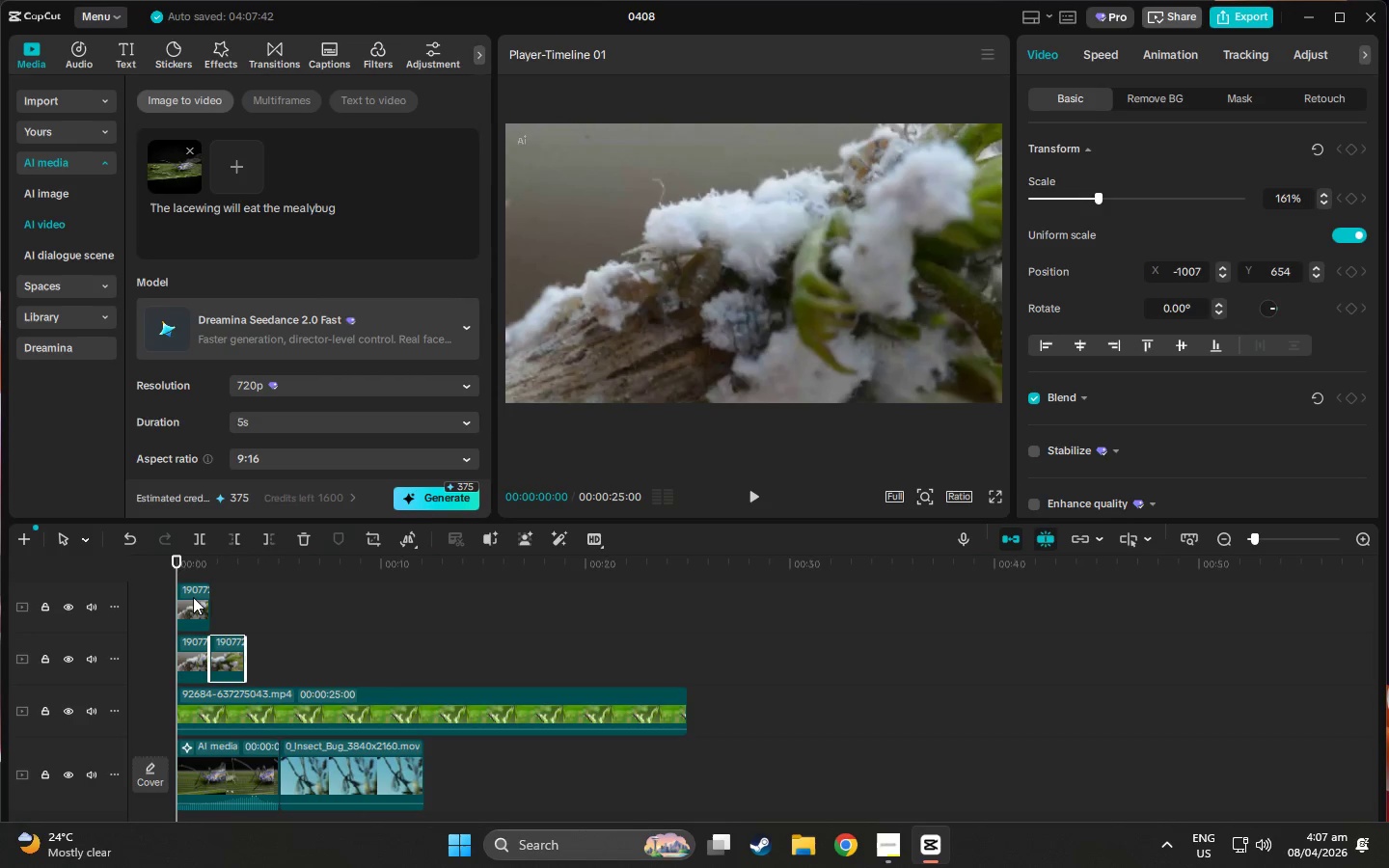 
left_click_drag(start_coordinate=[193, 597], to_coordinate=[367, 650])
 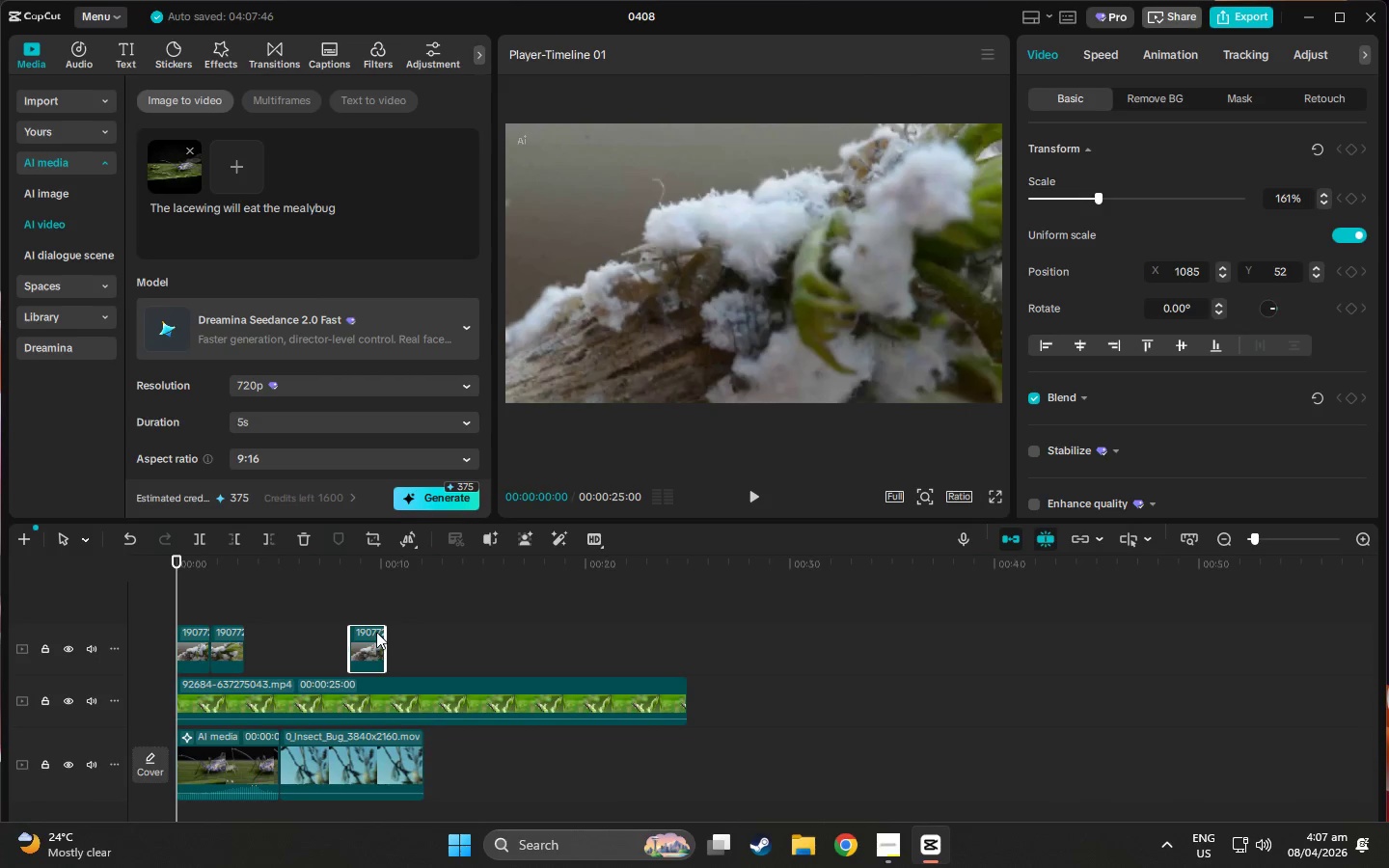 
left_click([376, 632])
 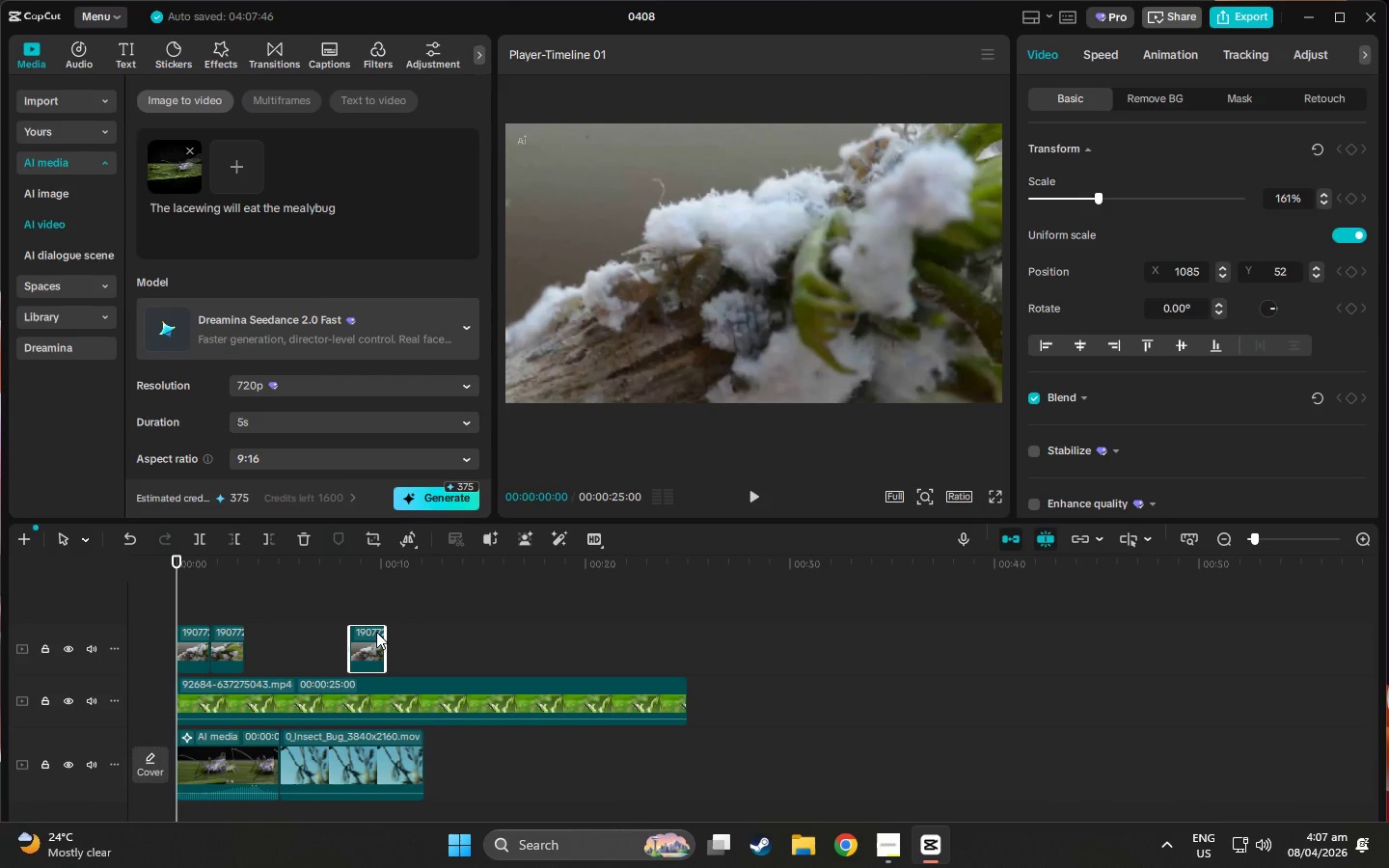 
key(Delete)
 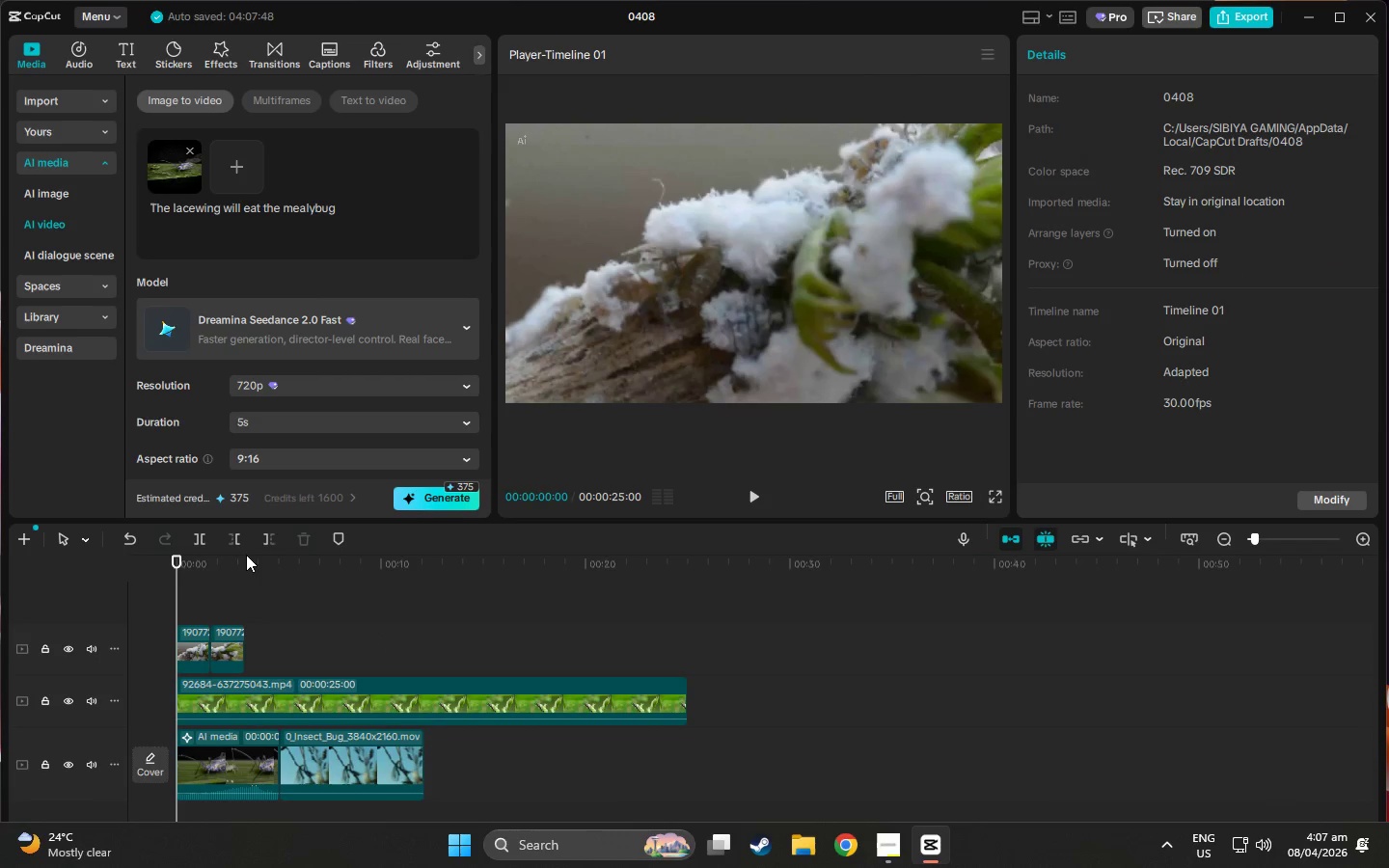 
key(Space)
 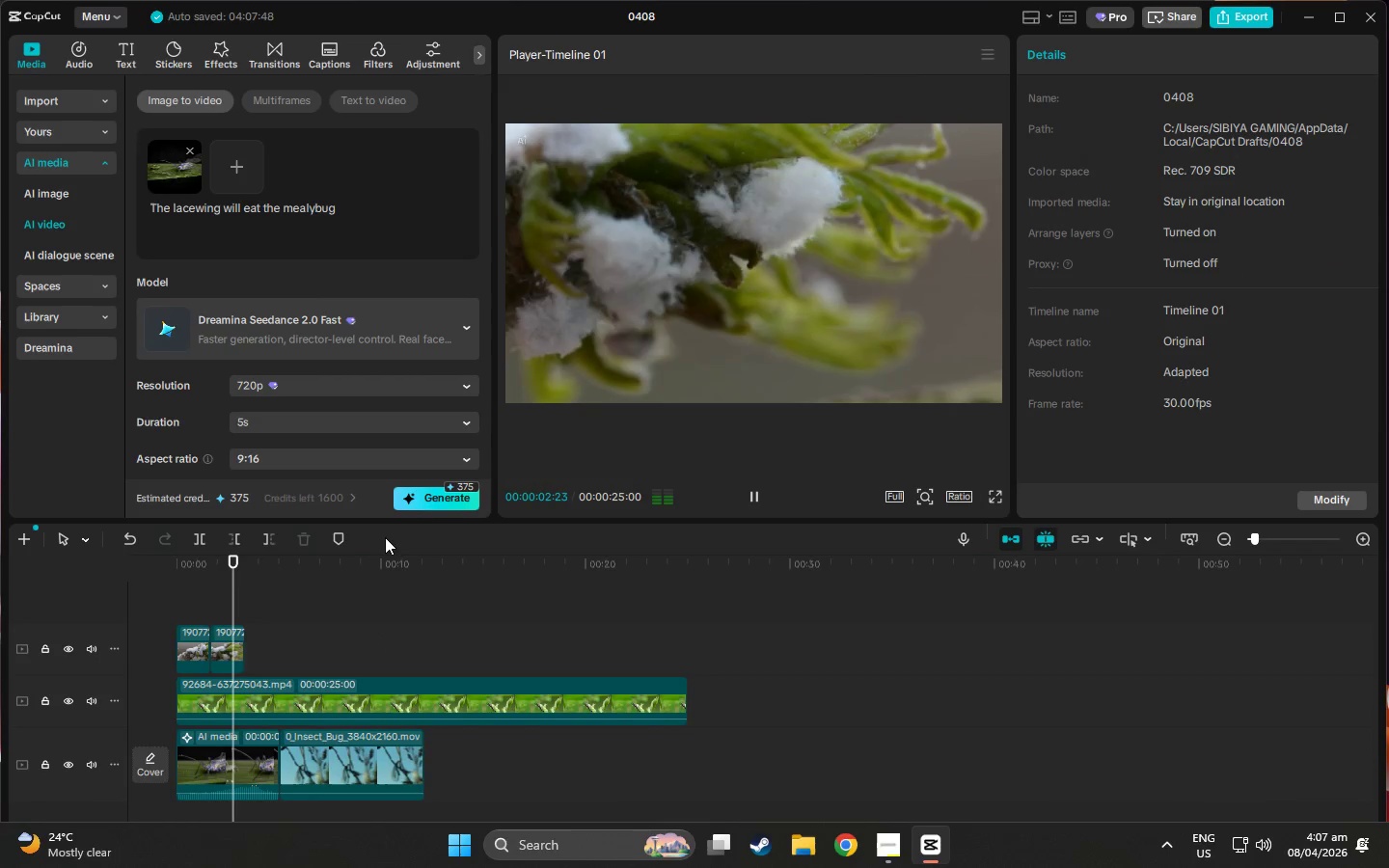 
key(Space)
 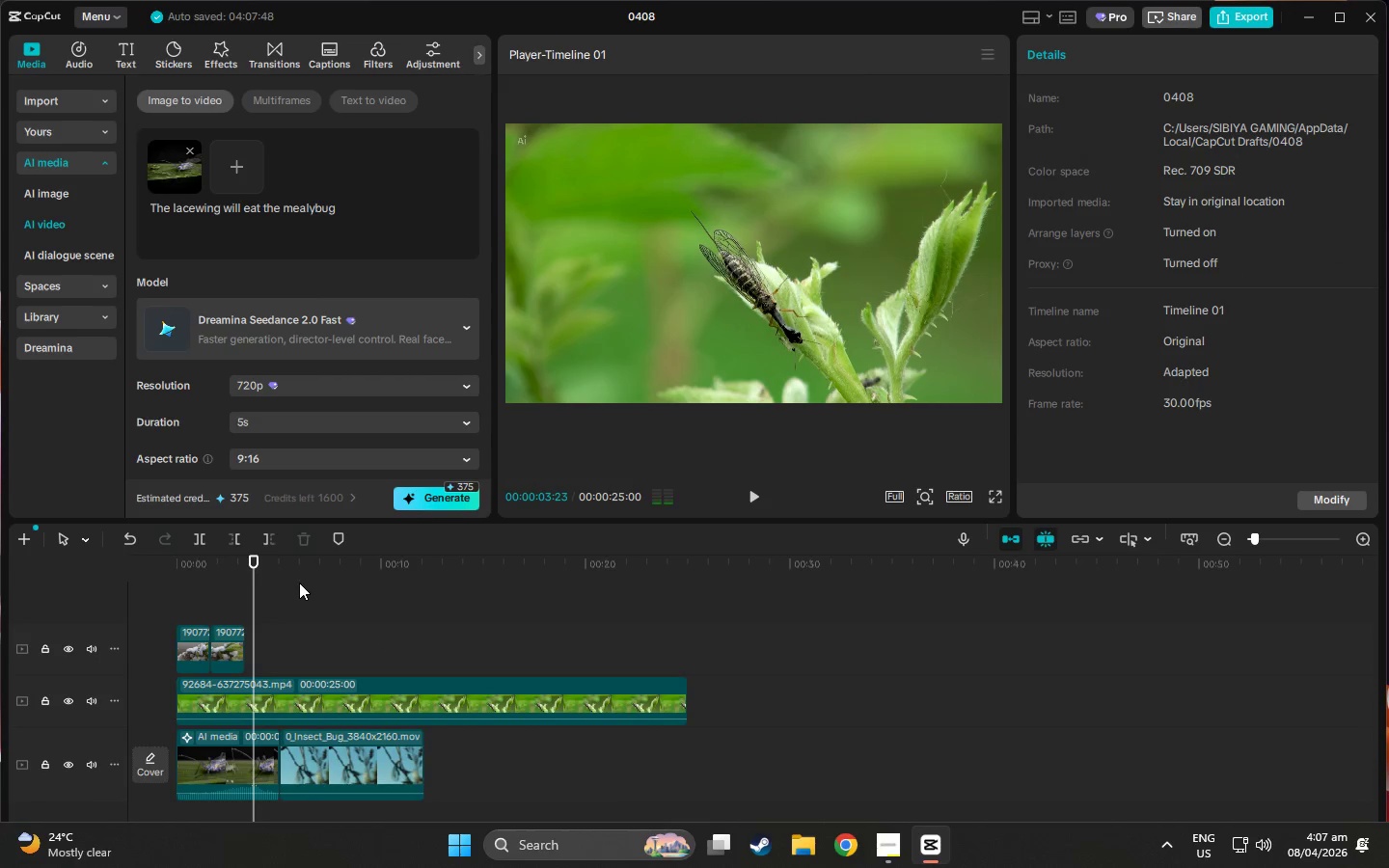 
key(Alt+AltLeft)
 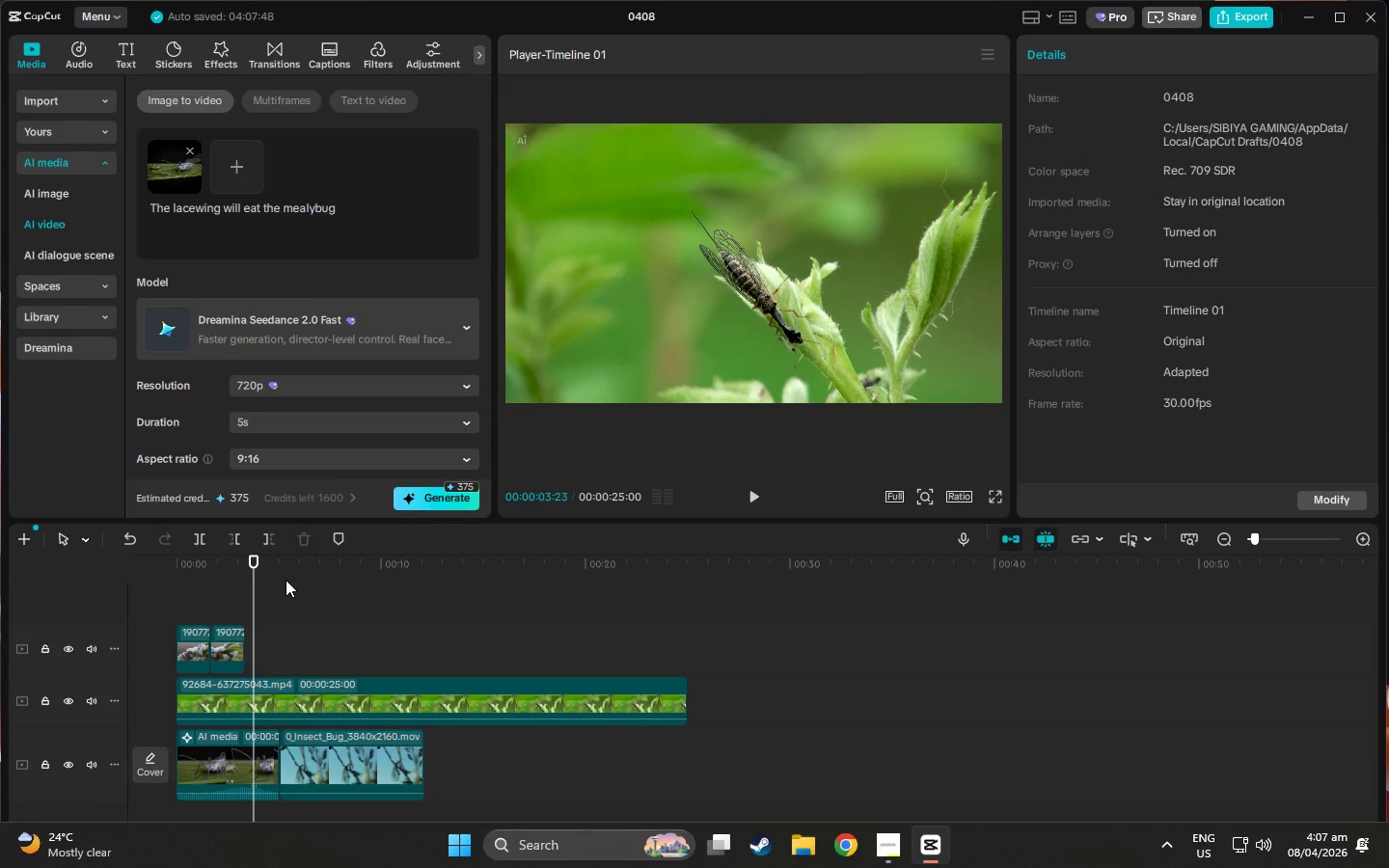 
key(Alt+Tab)